 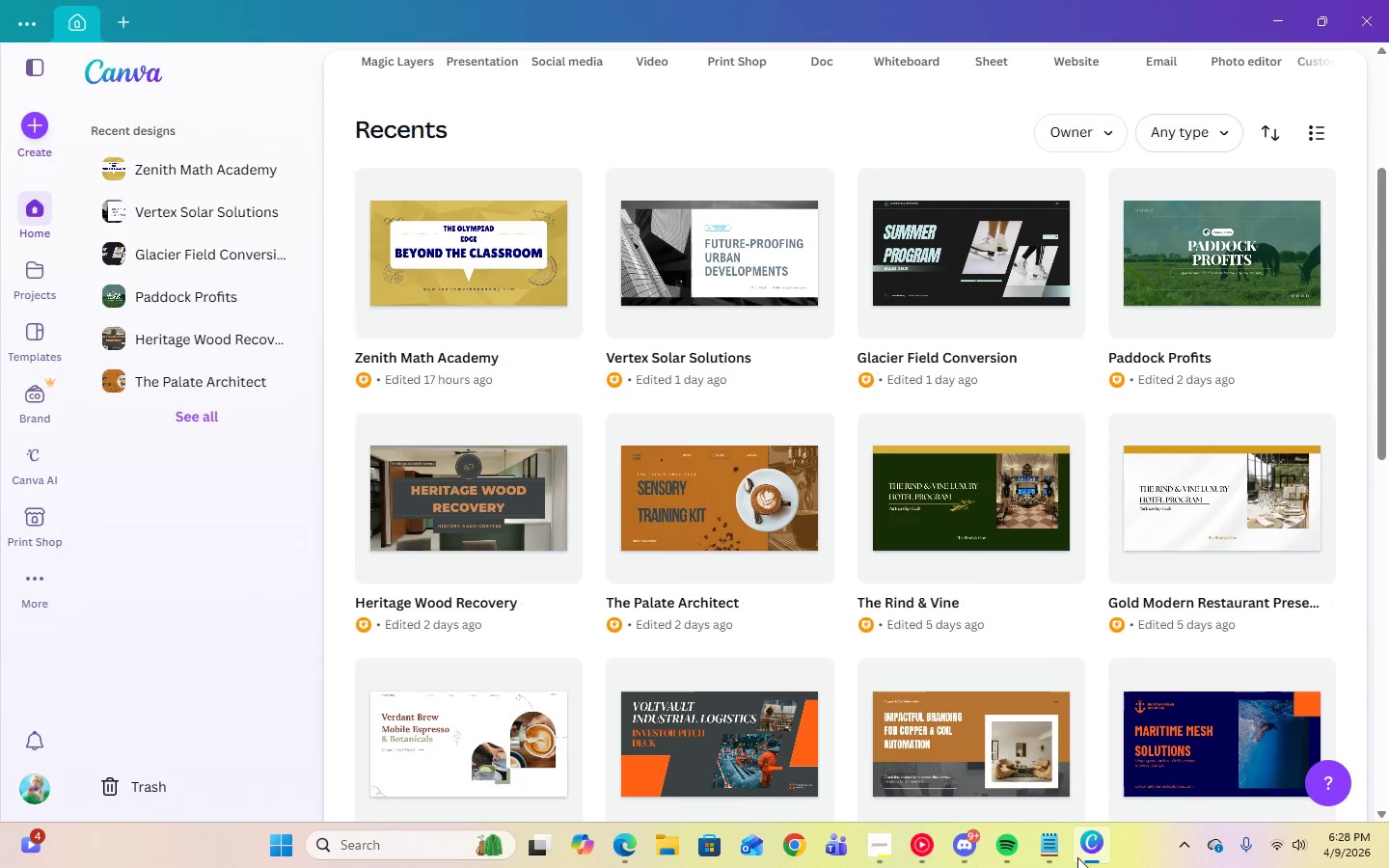 
left_click([12, 346])
 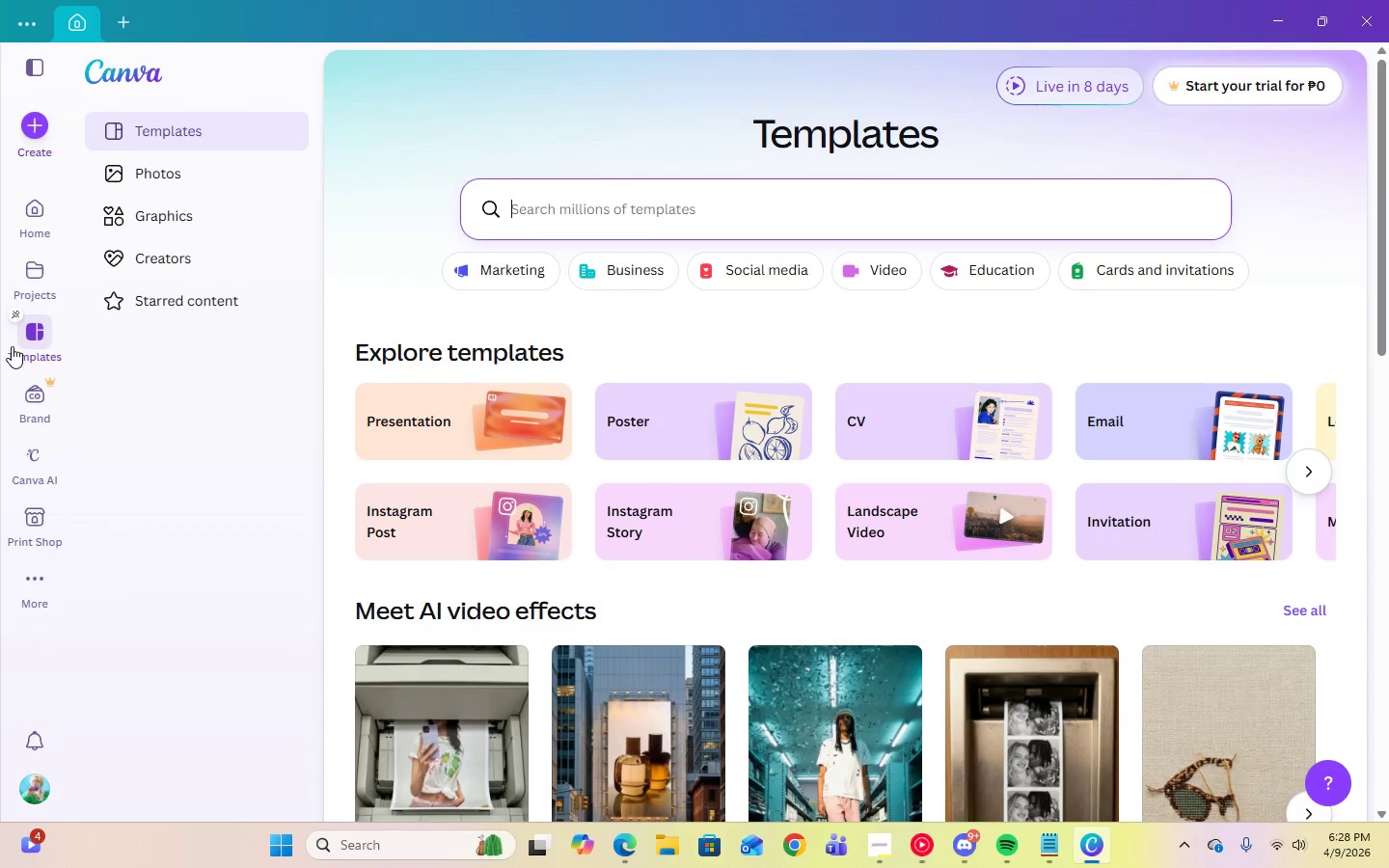 
left_click([178, 306])
 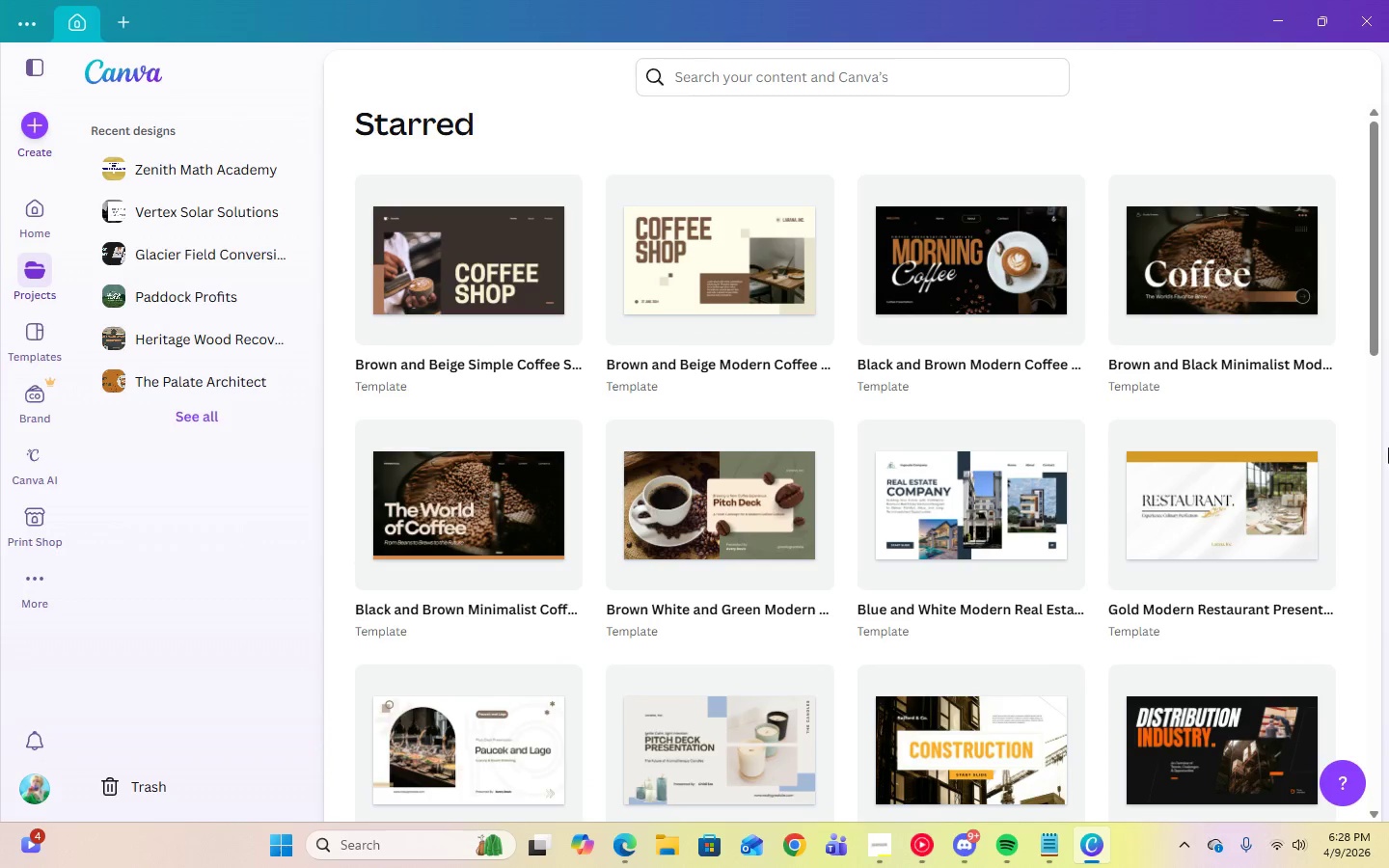 
scroll: coordinate [901, 552], scroll_direction: down, amount: 17.0
 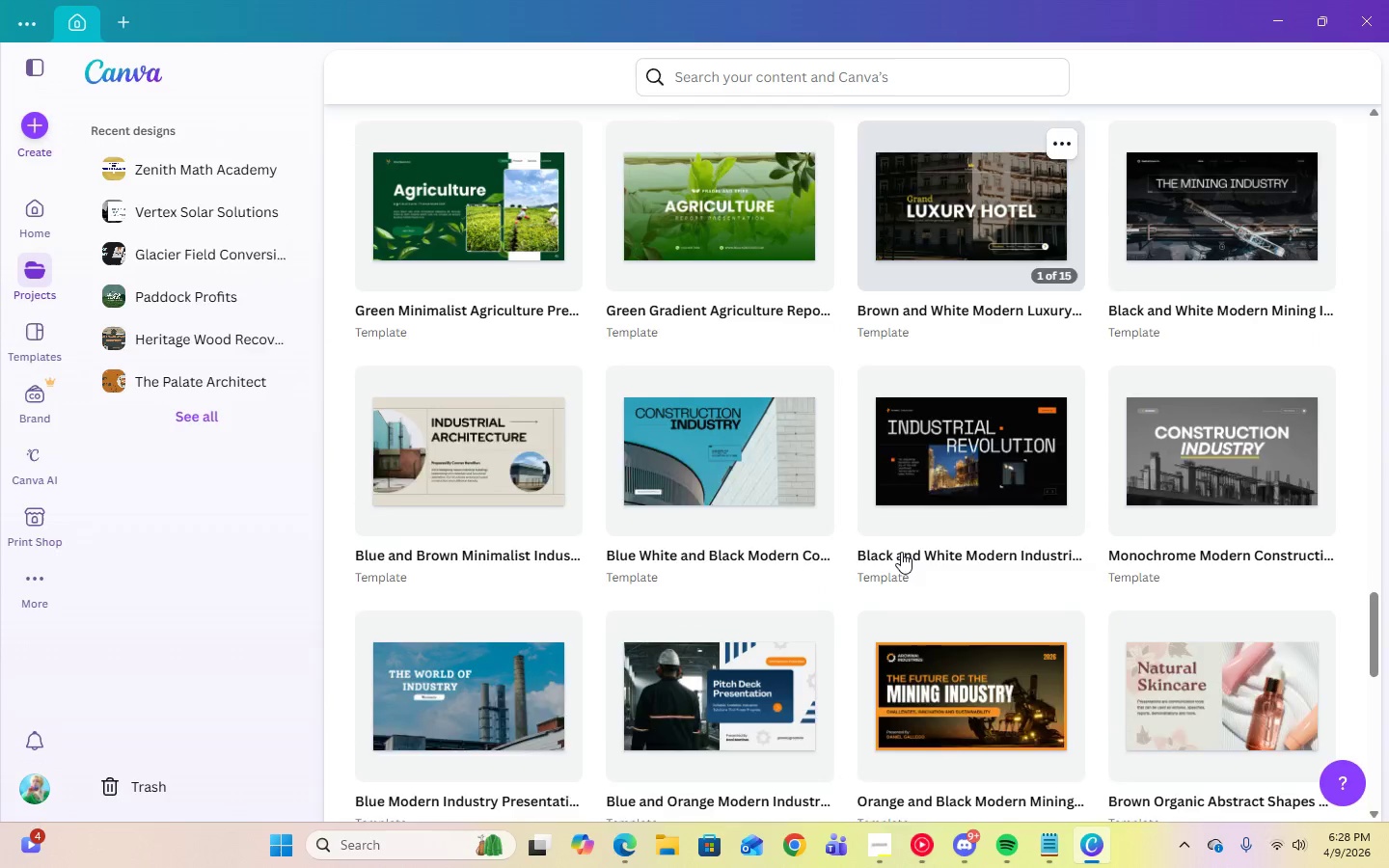 
scroll: coordinate [901, 552], scroll_direction: up, amount: 1.0
 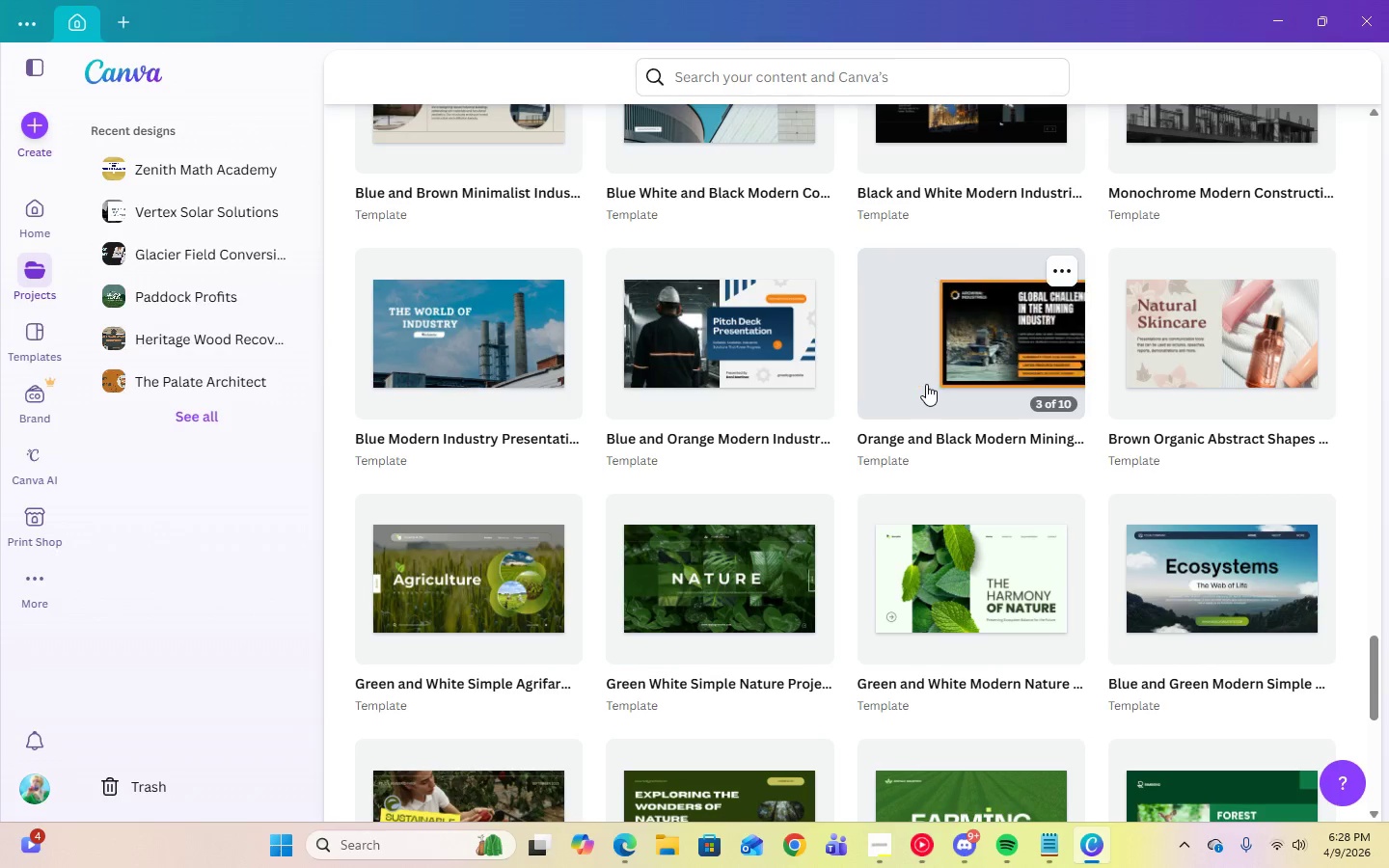 
scroll: coordinate [1060, 564], scroll_direction: down, amount: 16.0
 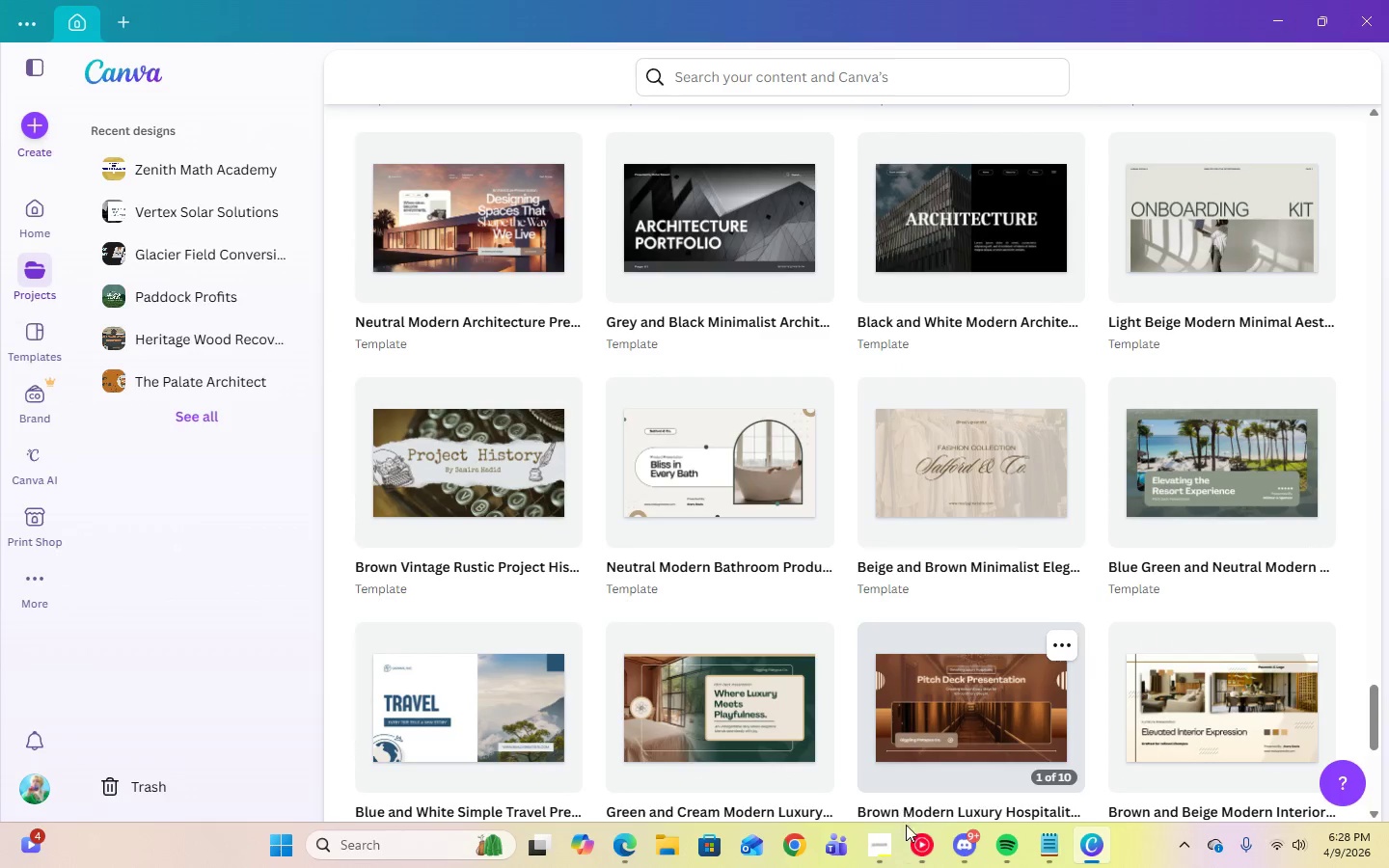 
left_click([916, 840])
 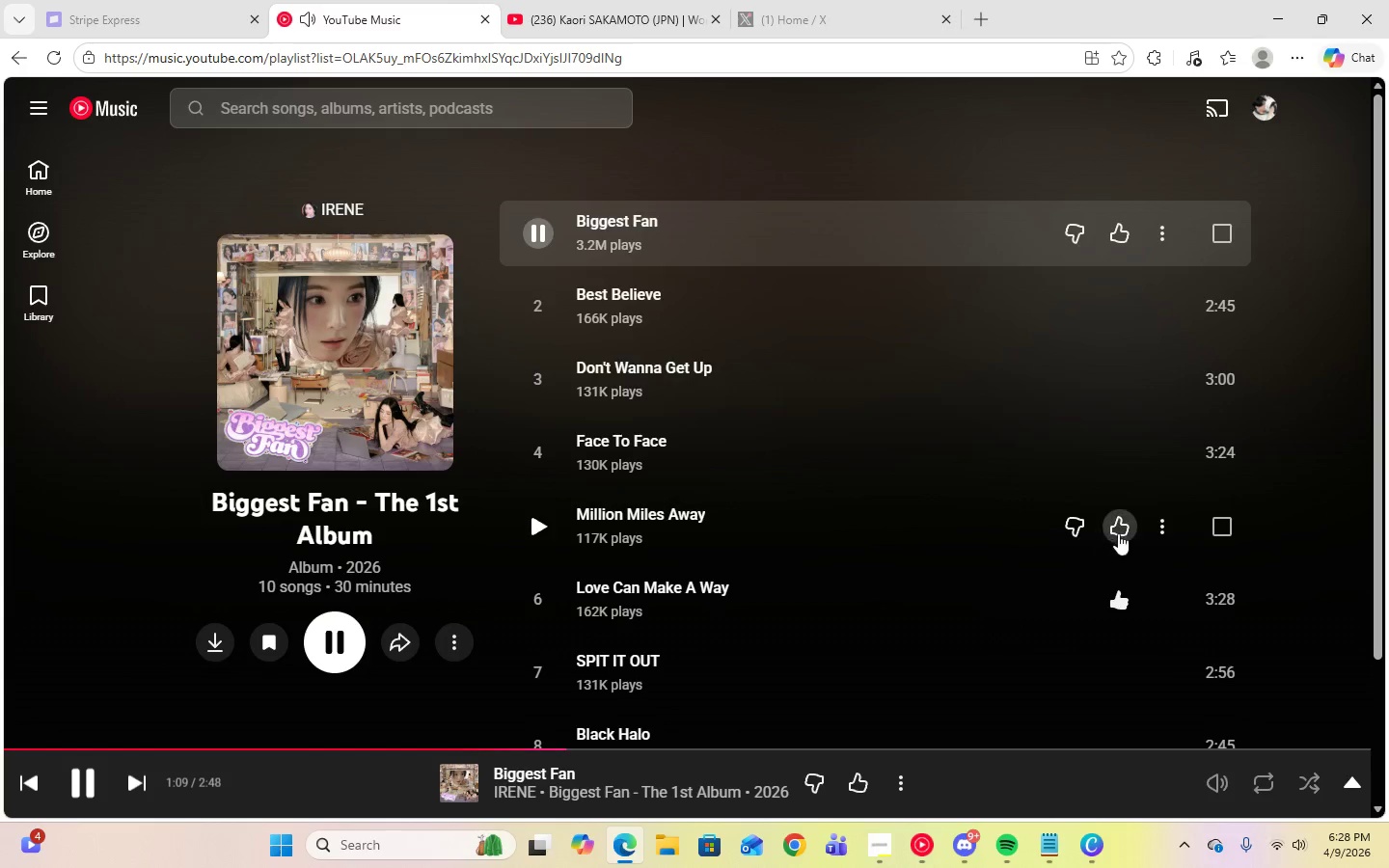 
left_click([1162, 529])
 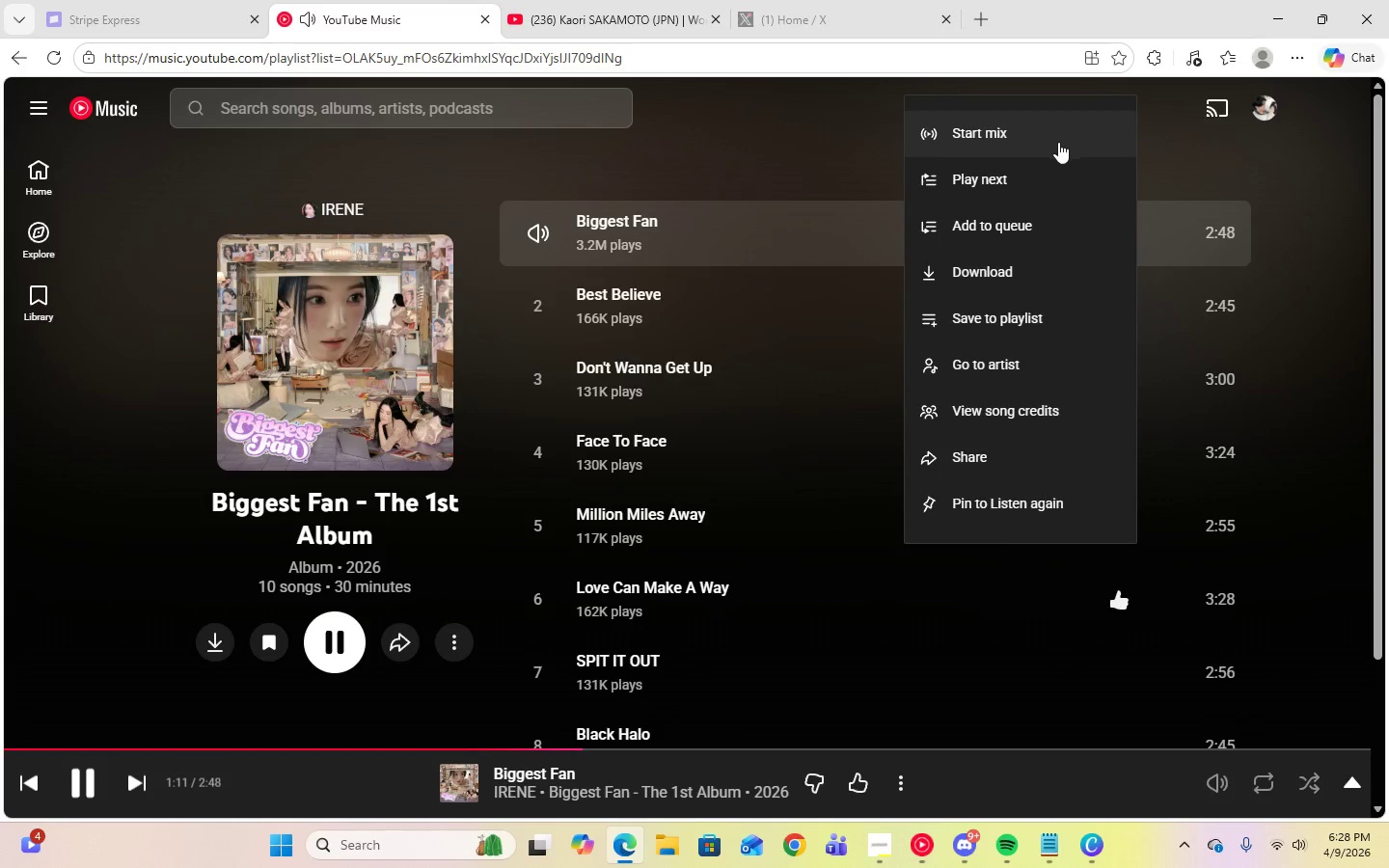 
left_click([1048, 162])
 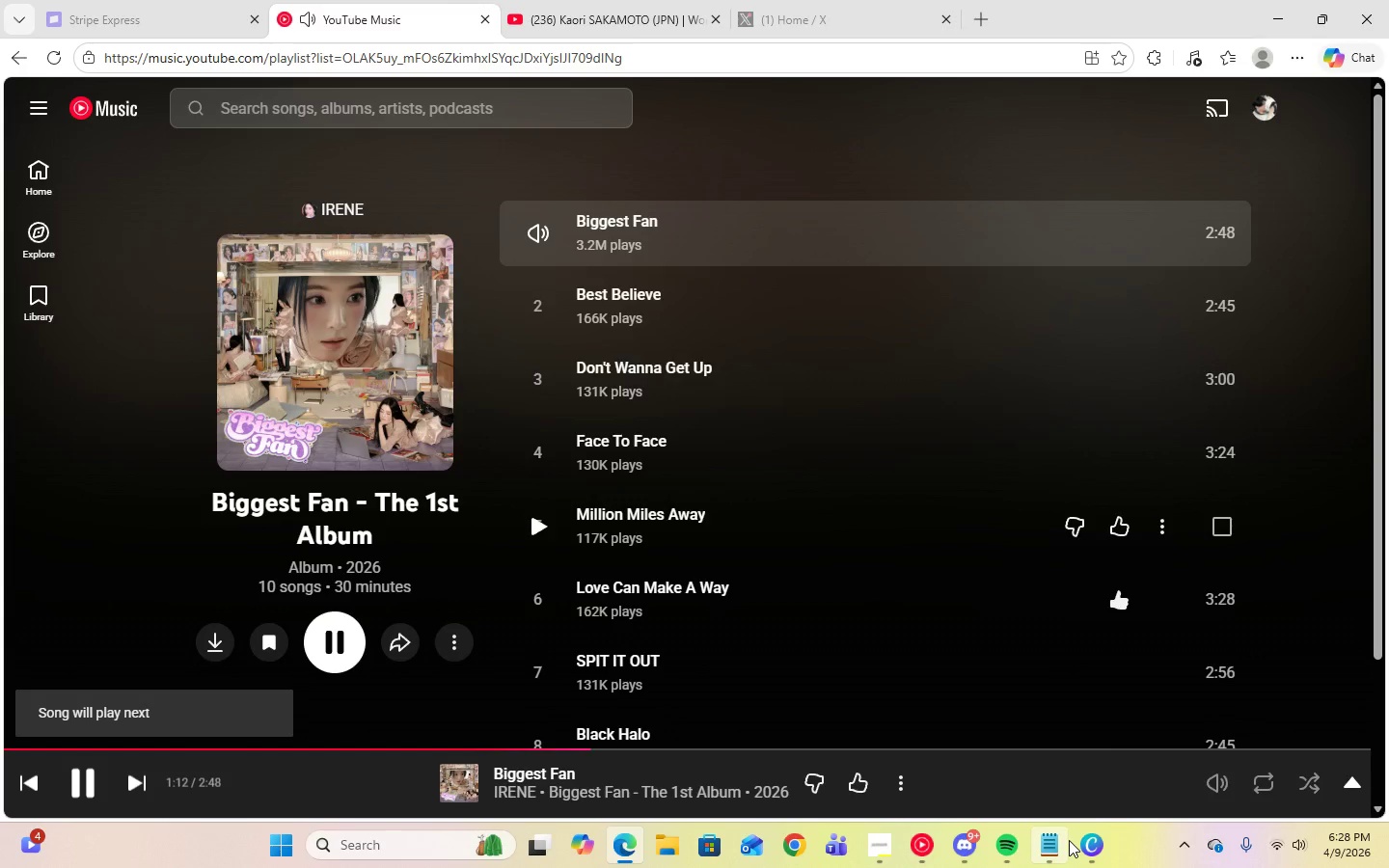 
left_click([1074, 841])
 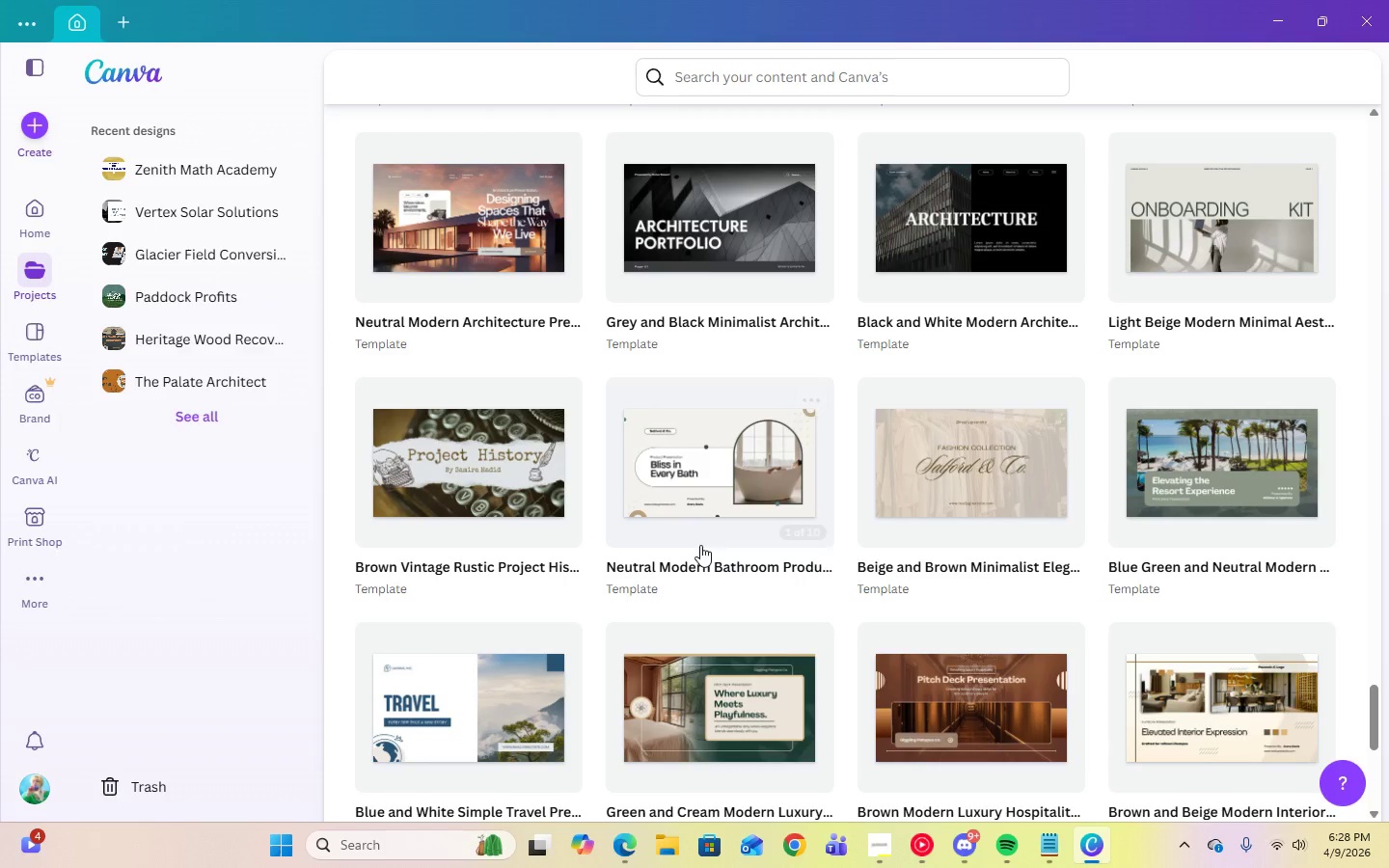 
scroll: coordinate [700, 544], scroll_direction: down, amount: 3.0
 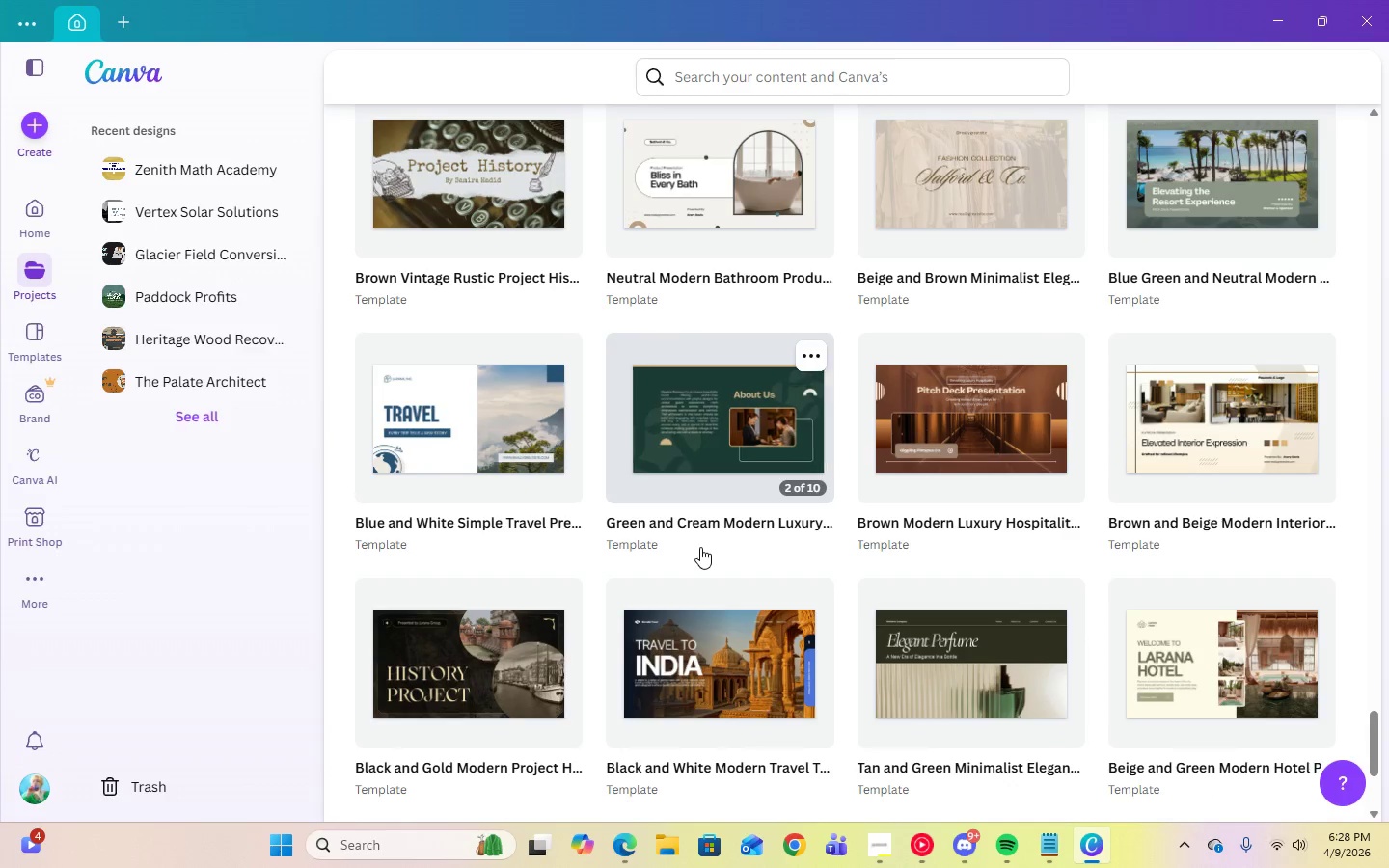 
left_click([929, 861])
 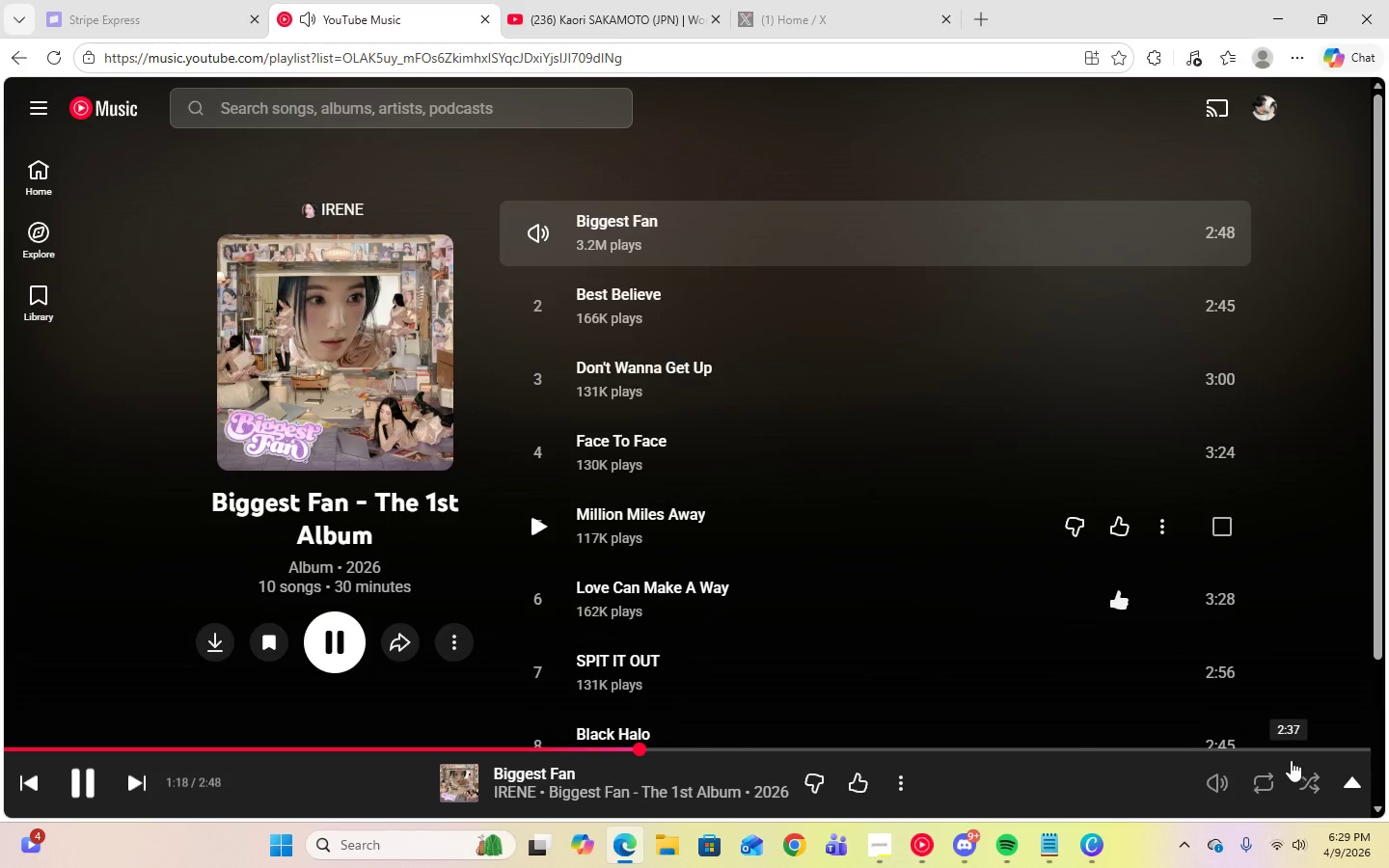 
left_click([1353, 798])
 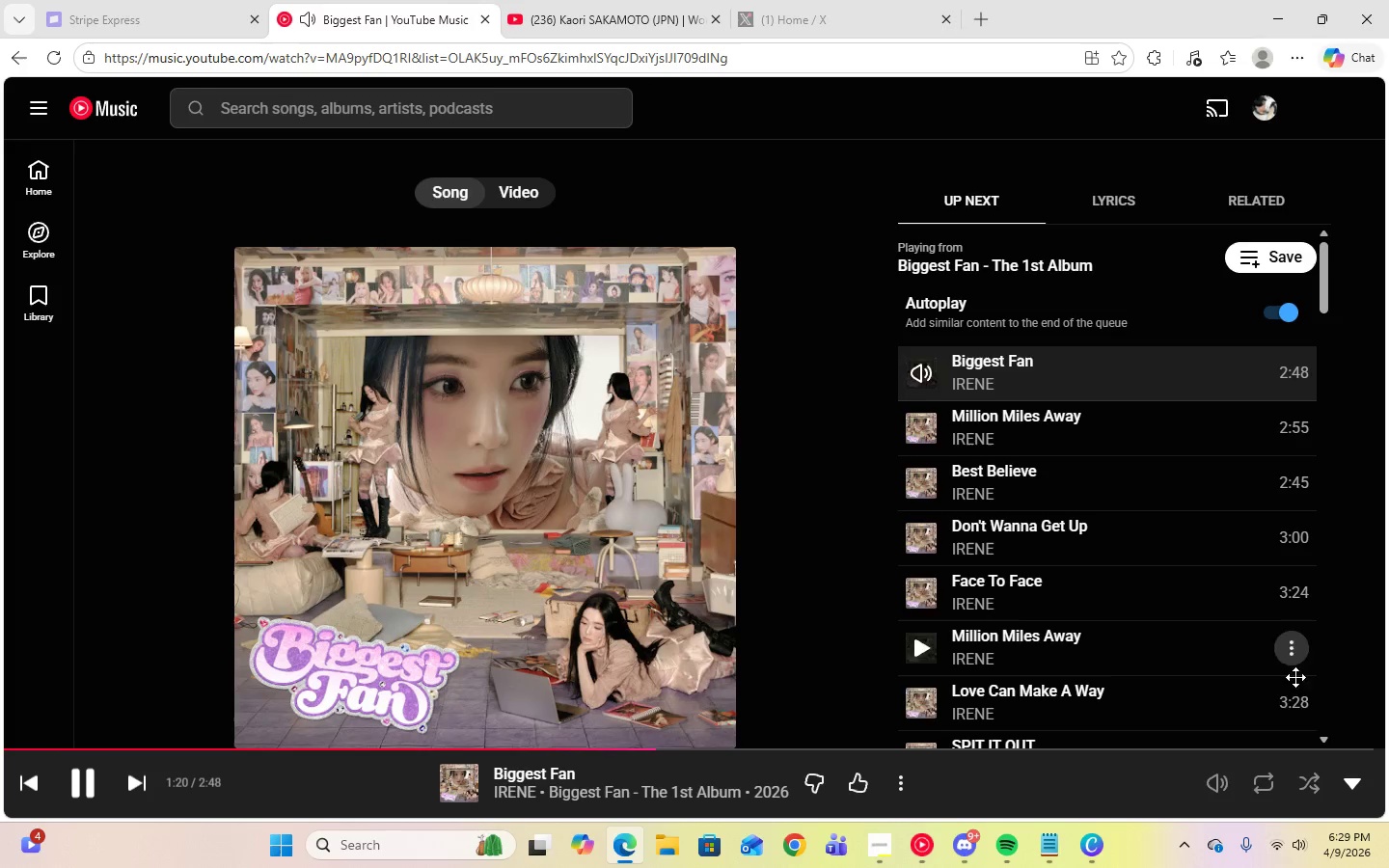 
mouse_move([1031, 751])
 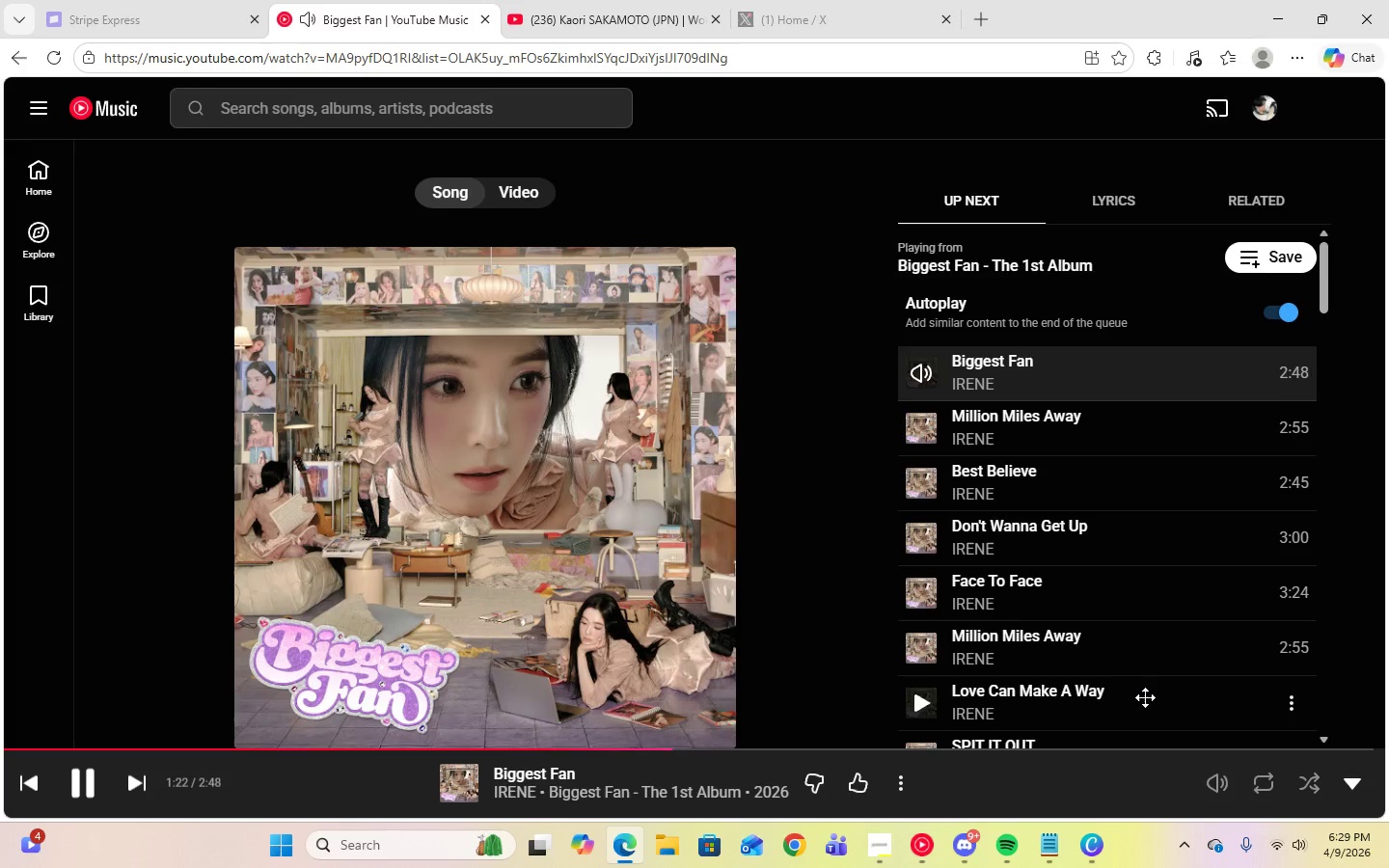 
scroll: coordinate [1146, 694], scroll_direction: down, amount: 2.0
 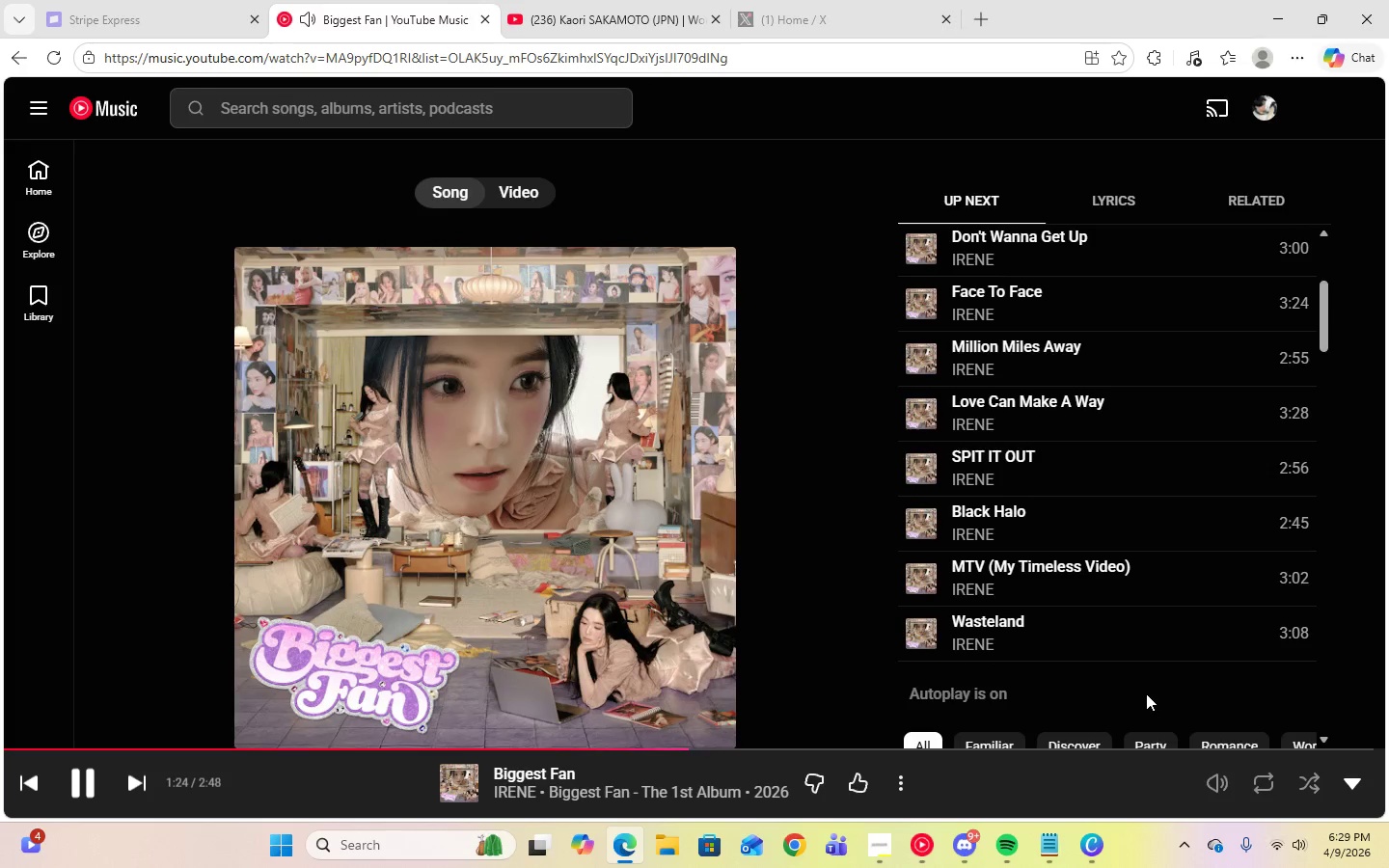 
scroll: coordinate [1146, 692], scroll_direction: up, amount: 1.0
 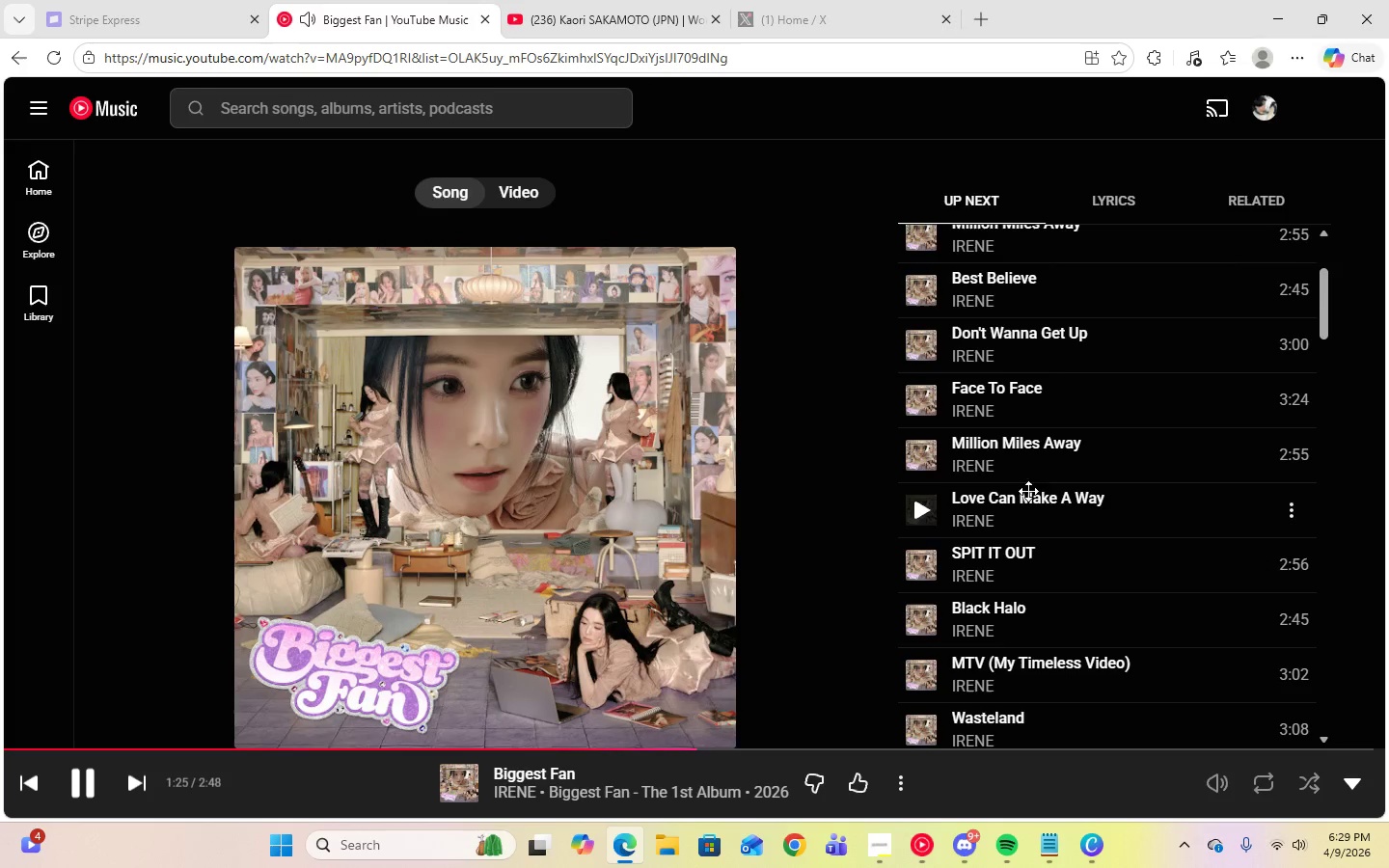 
left_click_drag(start_coordinate=[1023, 508], to_coordinate=[1028, 433])
 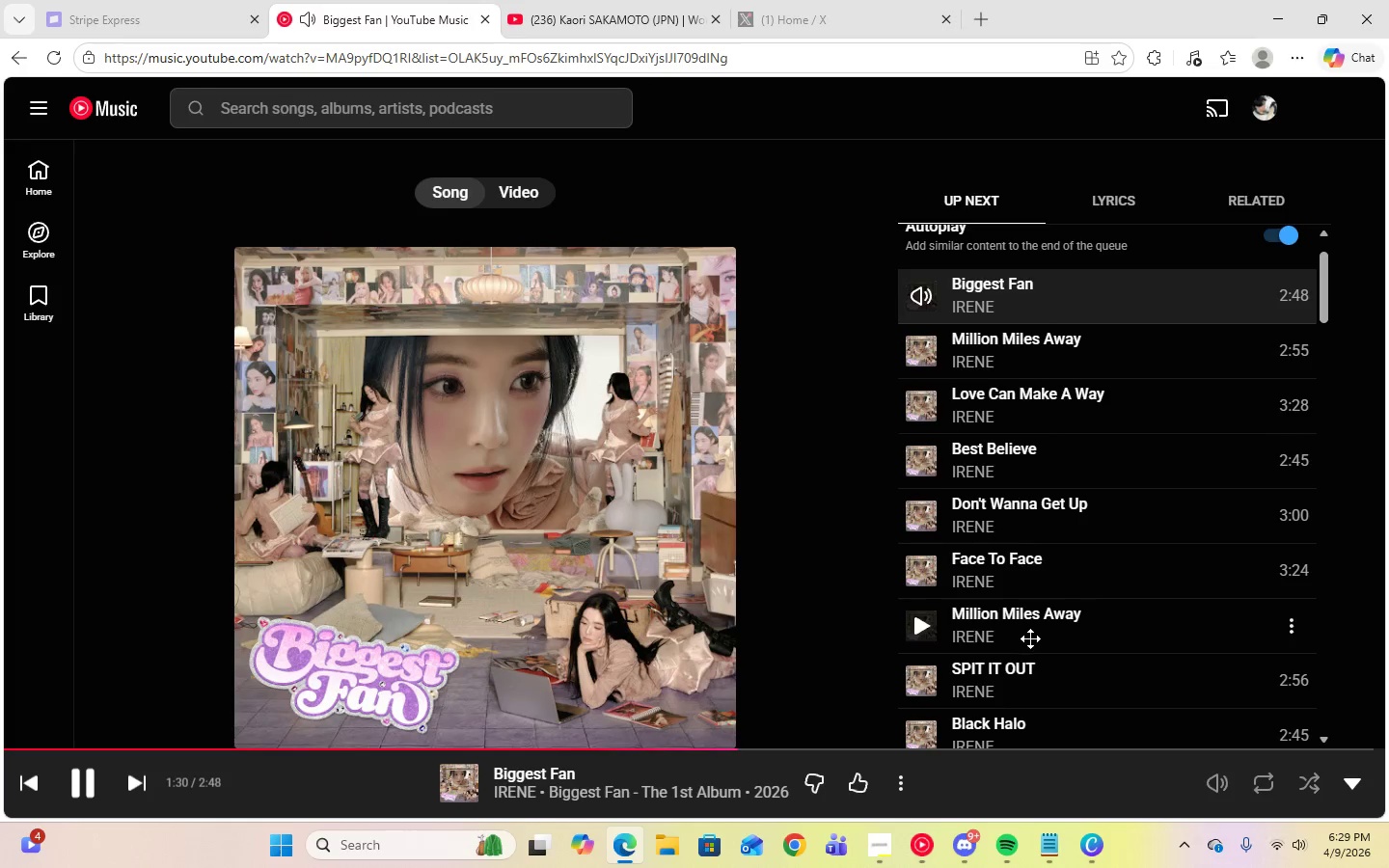 
scroll: coordinate [1021, 384], scroll_direction: up, amount: 4.0
 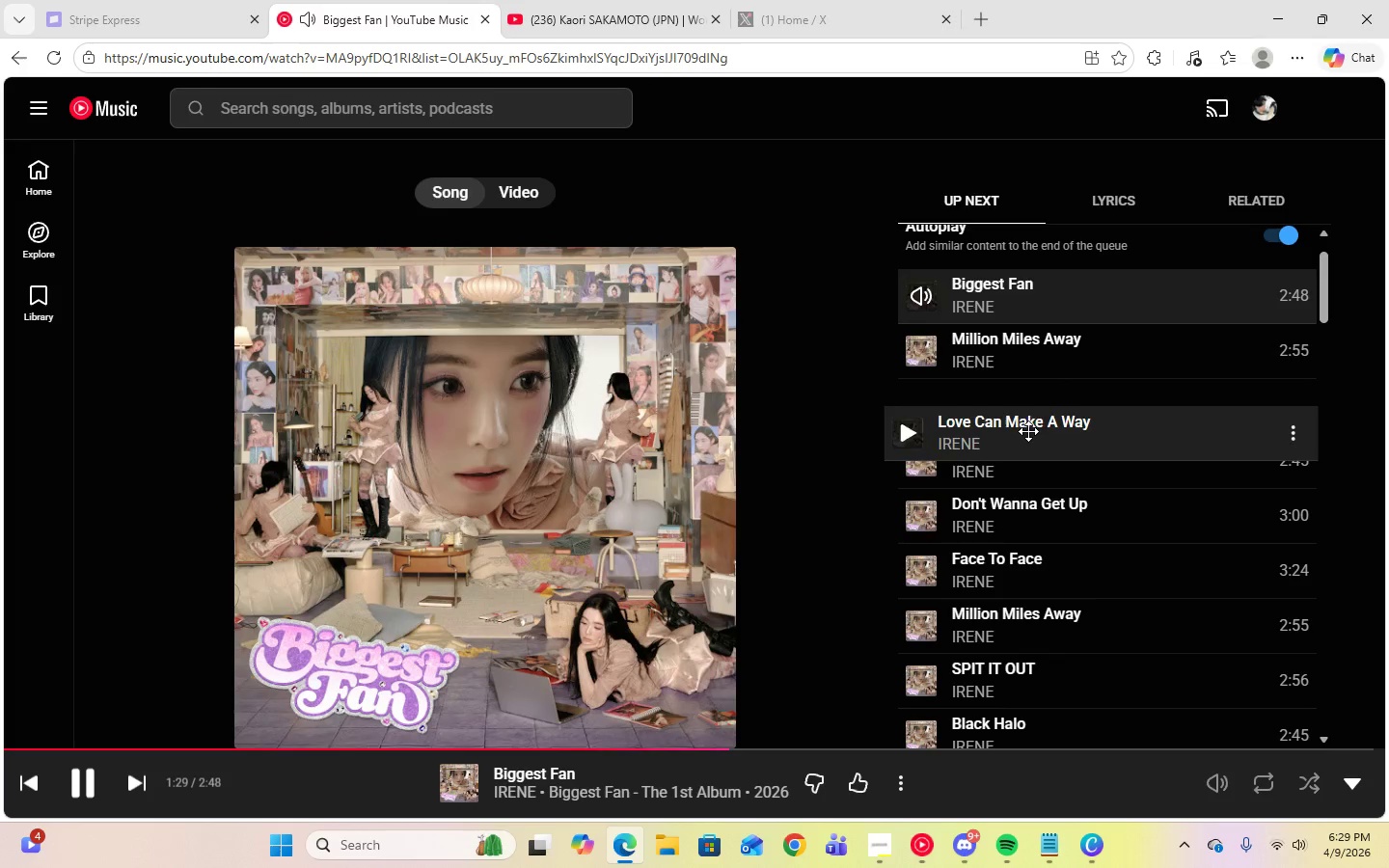 
scroll: coordinate [1030, 638], scroll_direction: down, amount: 2.0
 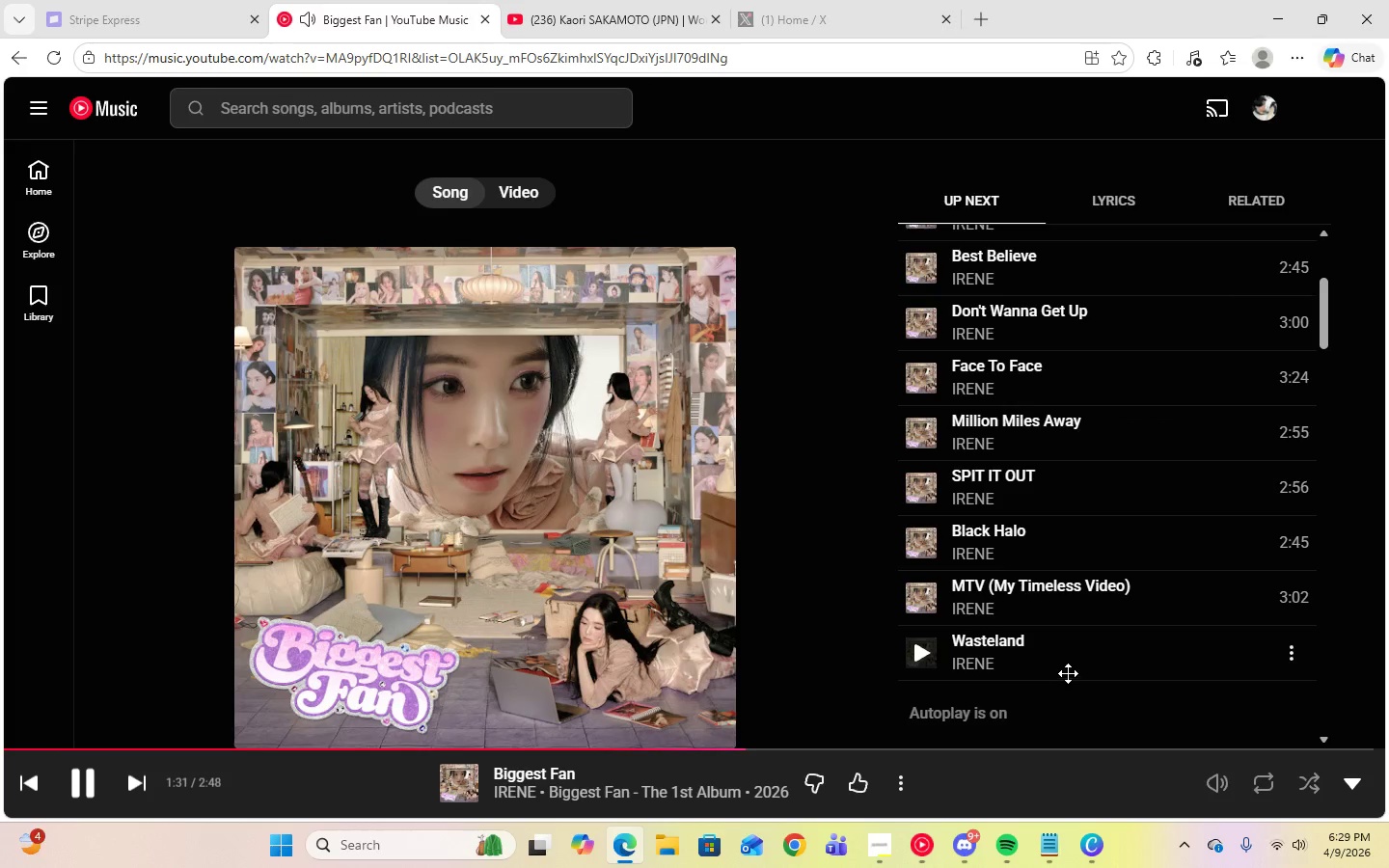 
left_click_drag(start_coordinate=[1060, 667], to_coordinate=[1030, 401])
 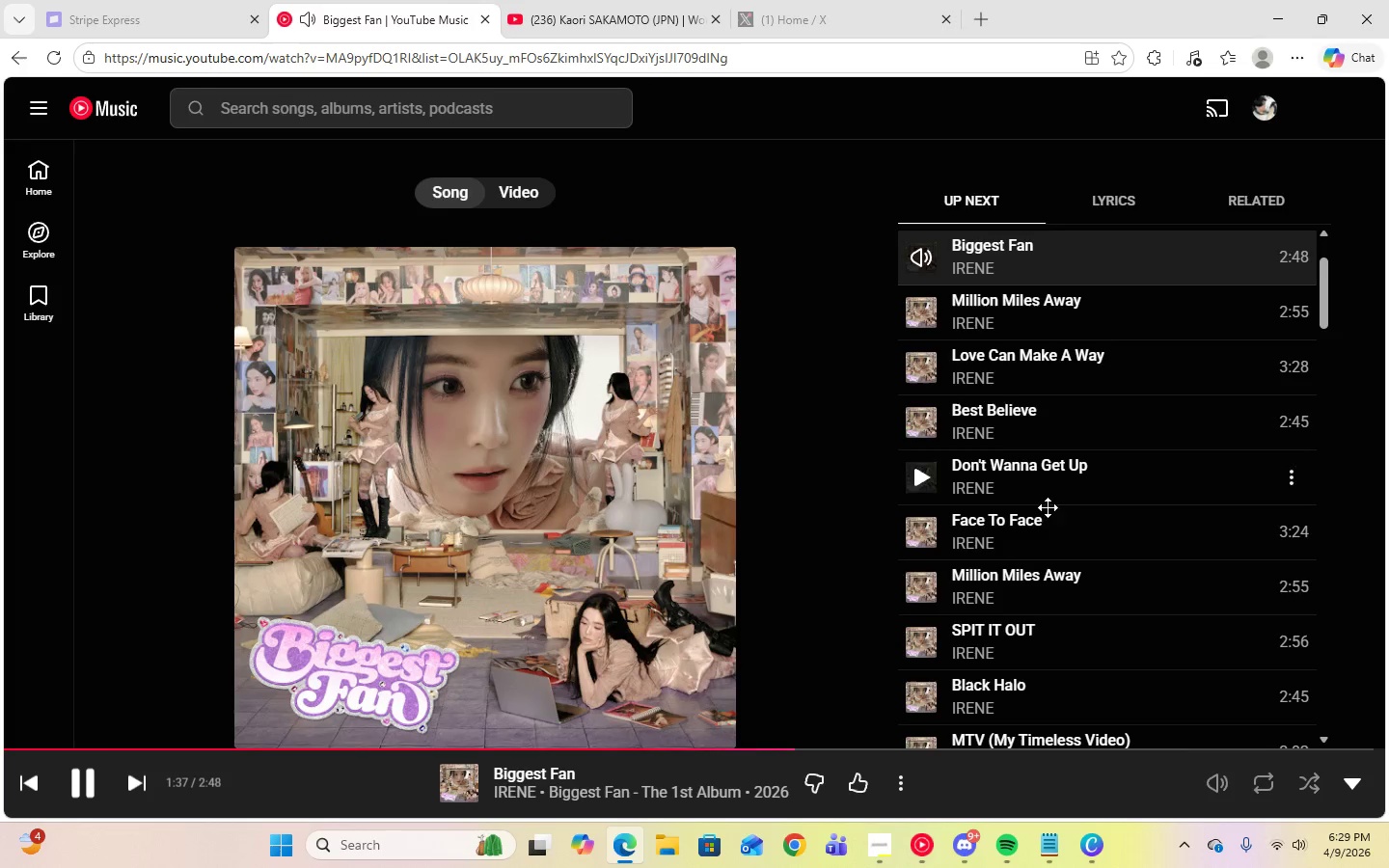 
scroll: coordinate [1059, 390], scroll_direction: up, amount: 3.0
 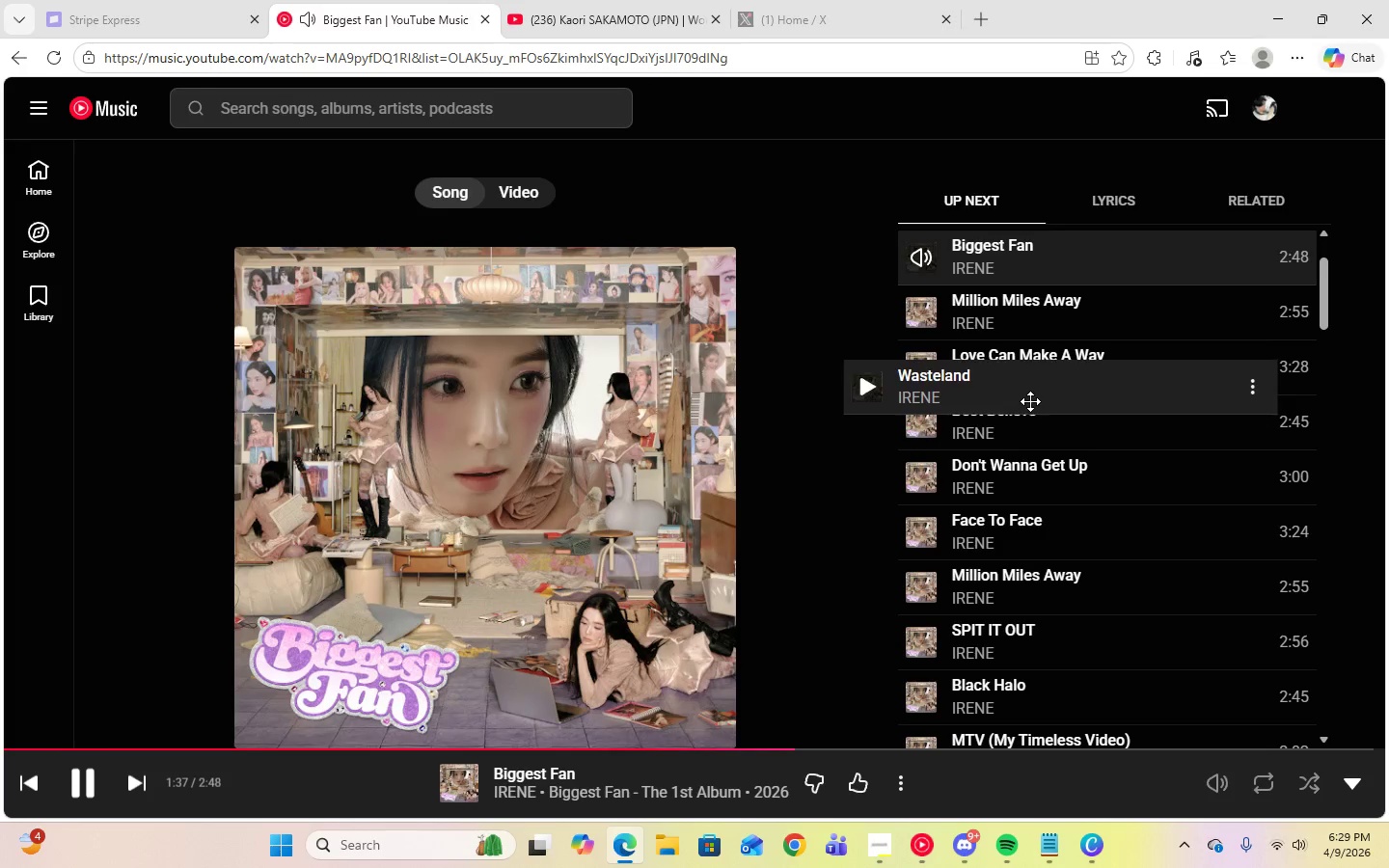 
scroll: coordinate [1176, 722], scroll_direction: down, amount: 2.0
 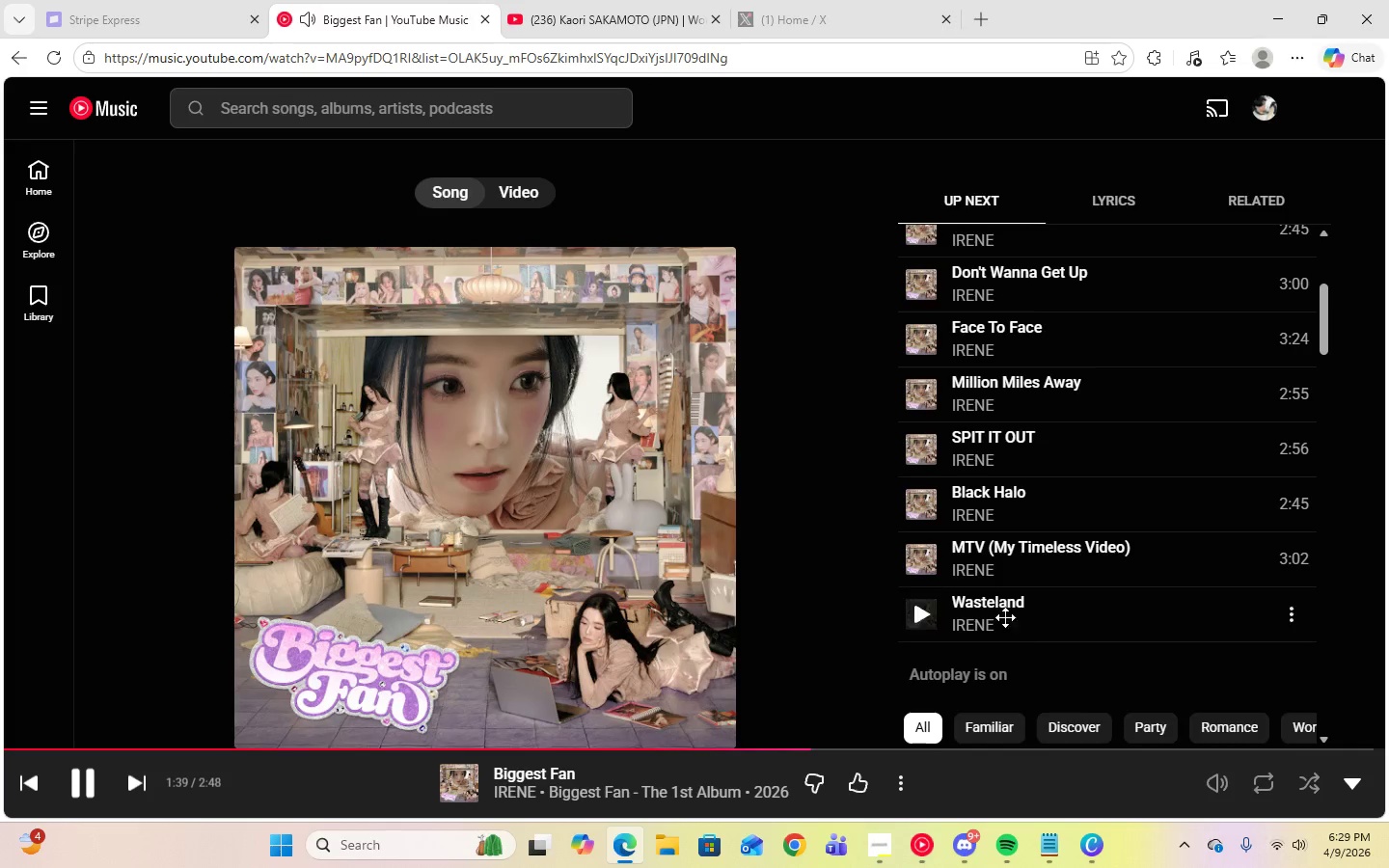 
left_click_drag(start_coordinate=[1000, 608], to_coordinate=[992, 567])
 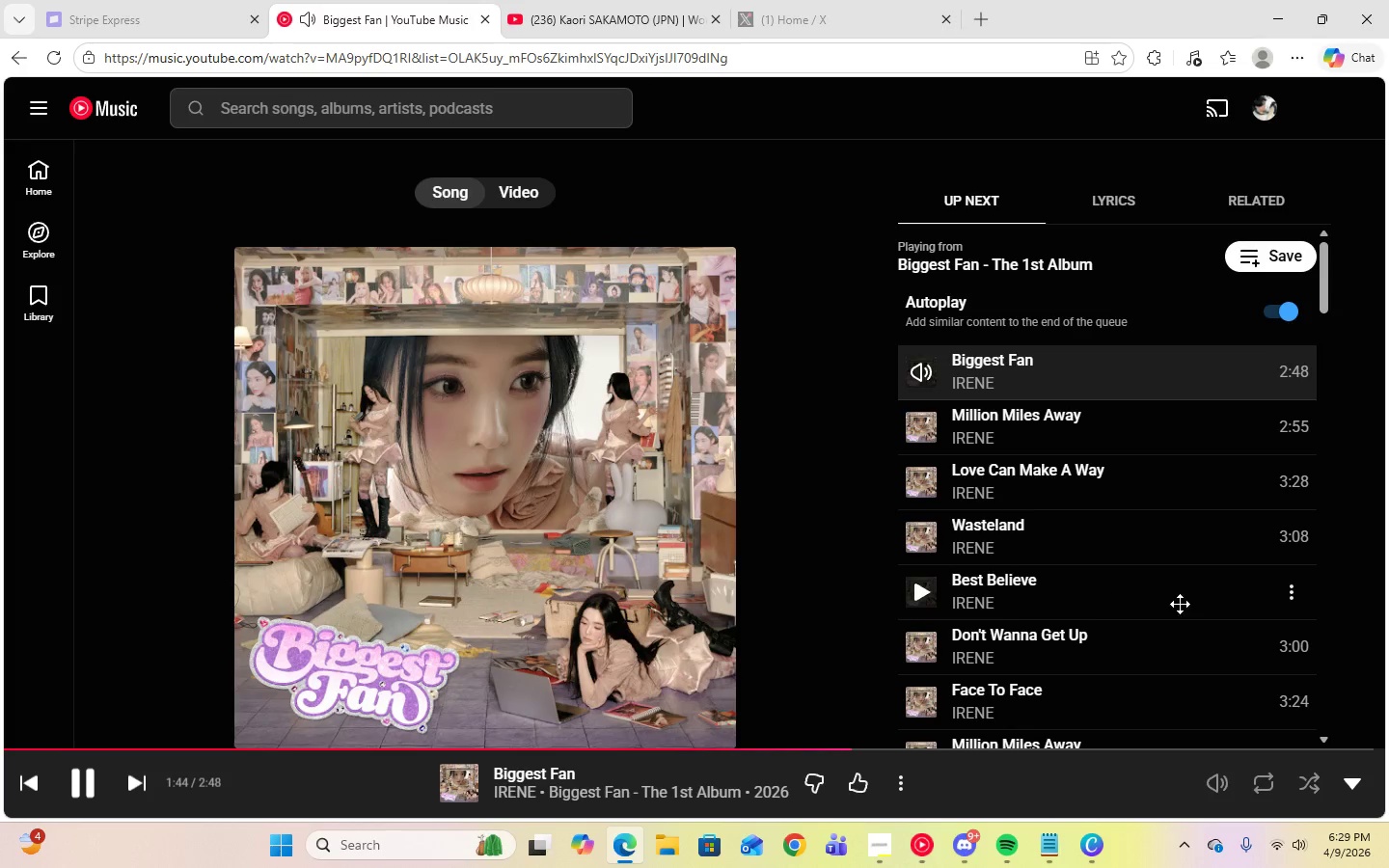 
scroll: coordinate [1183, 605], scroll_direction: down, amount: 2.0
 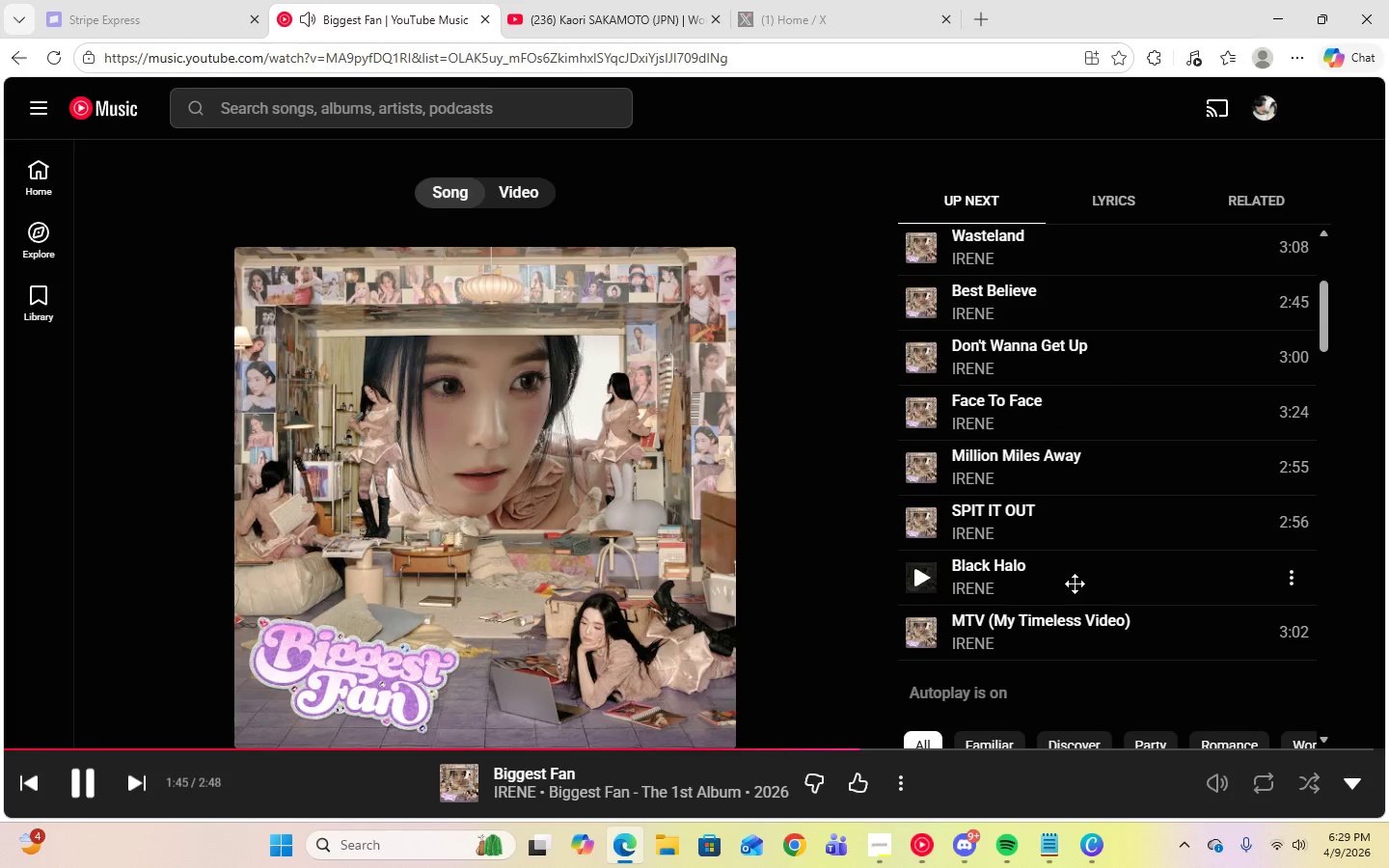 
left_click_drag(start_coordinate=[1025, 581], to_coordinate=[1019, 399])
 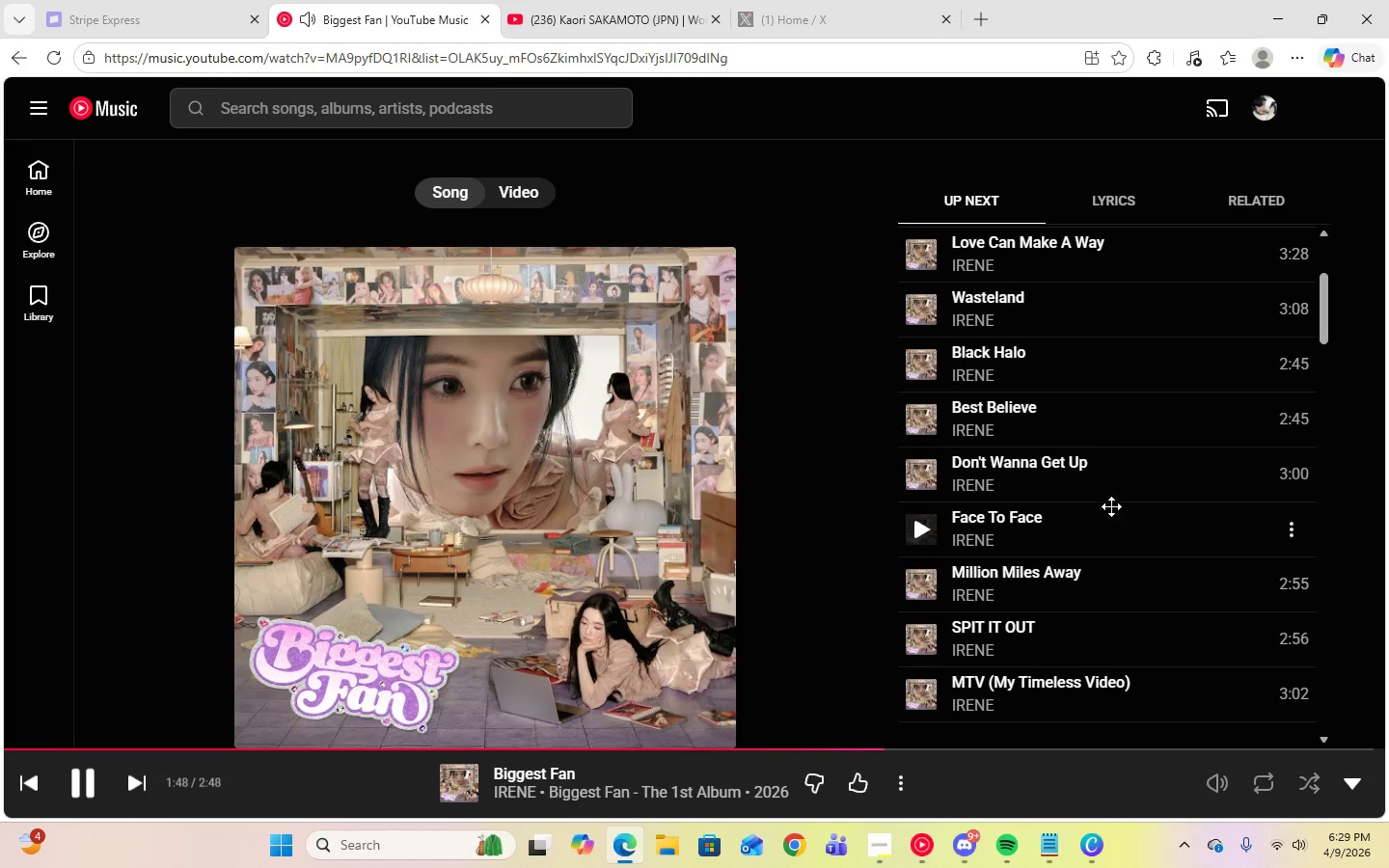 
scroll: coordinate [1111, 506], scroll_direction: up, amount: 9.0
 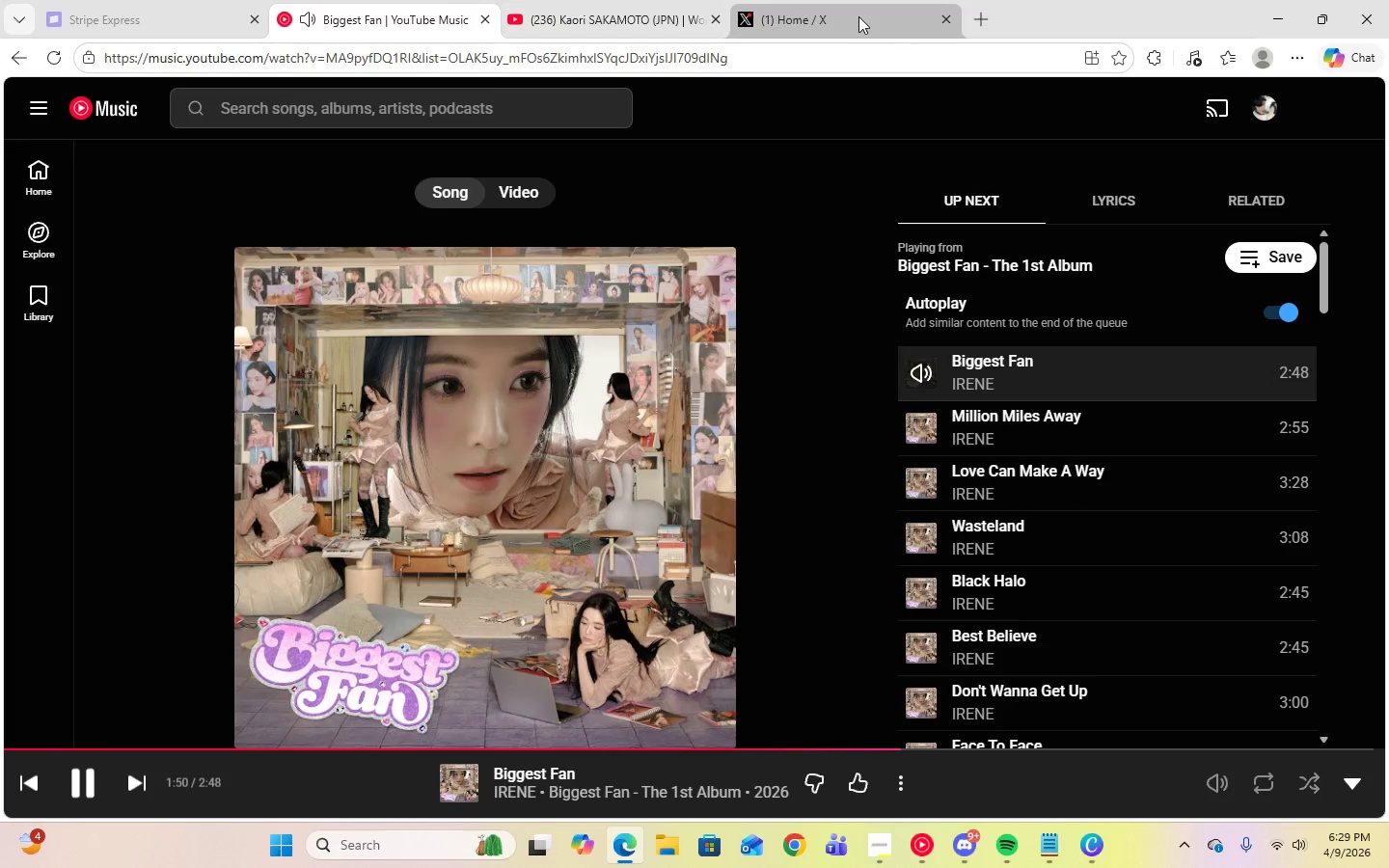 
left_click([947, 20])
 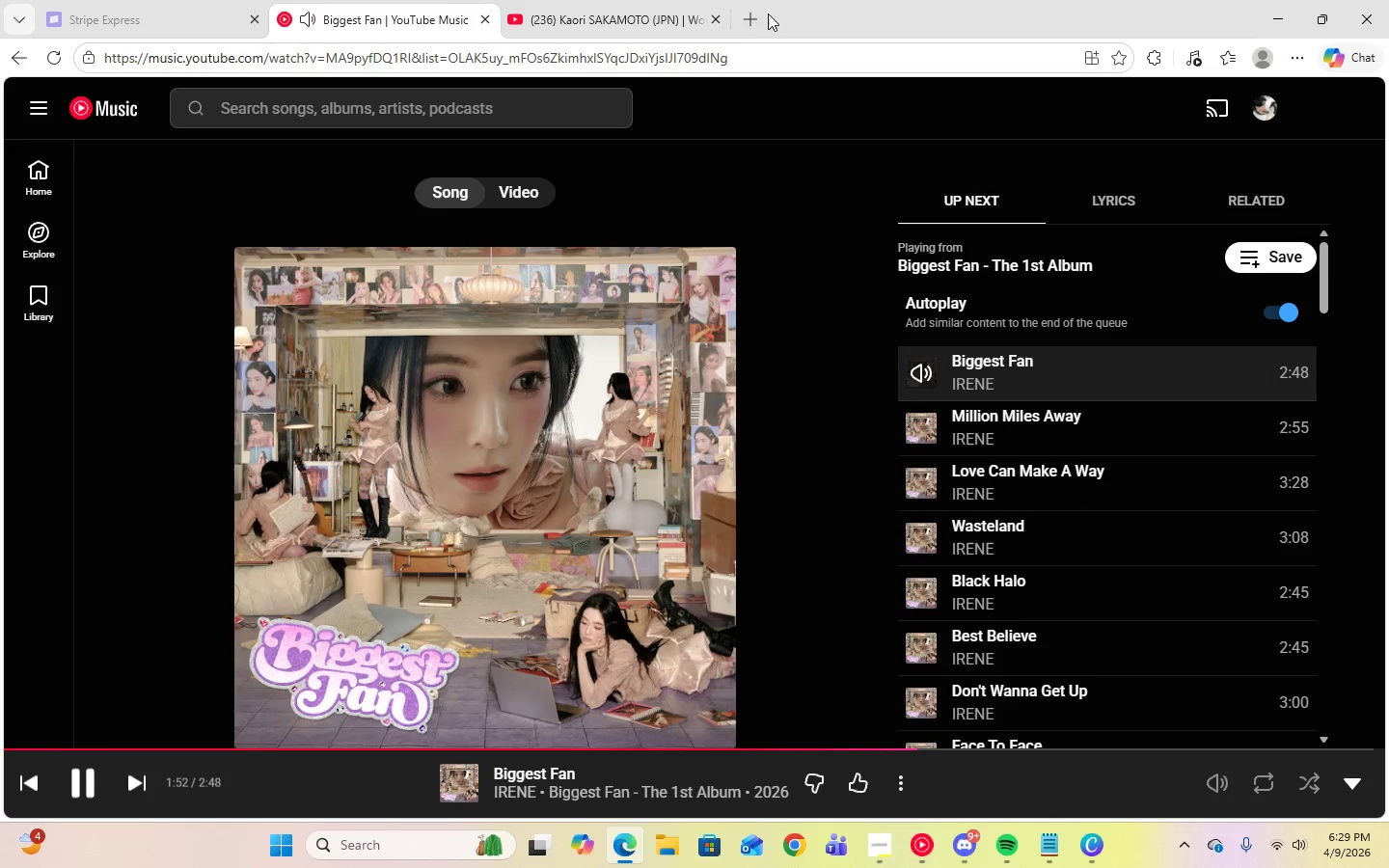 
left_click([758, 16])
 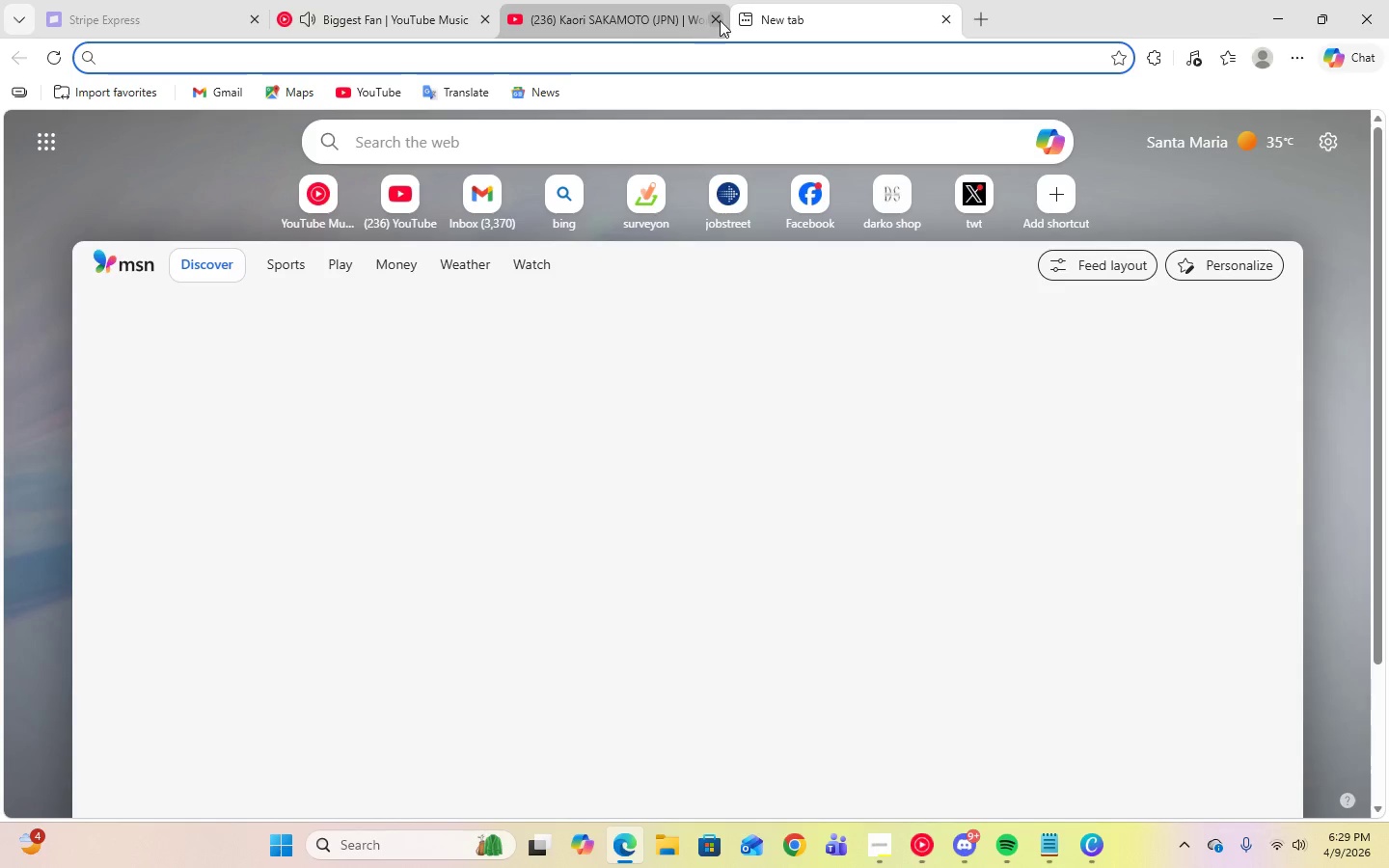 
left_click([720, 18])
 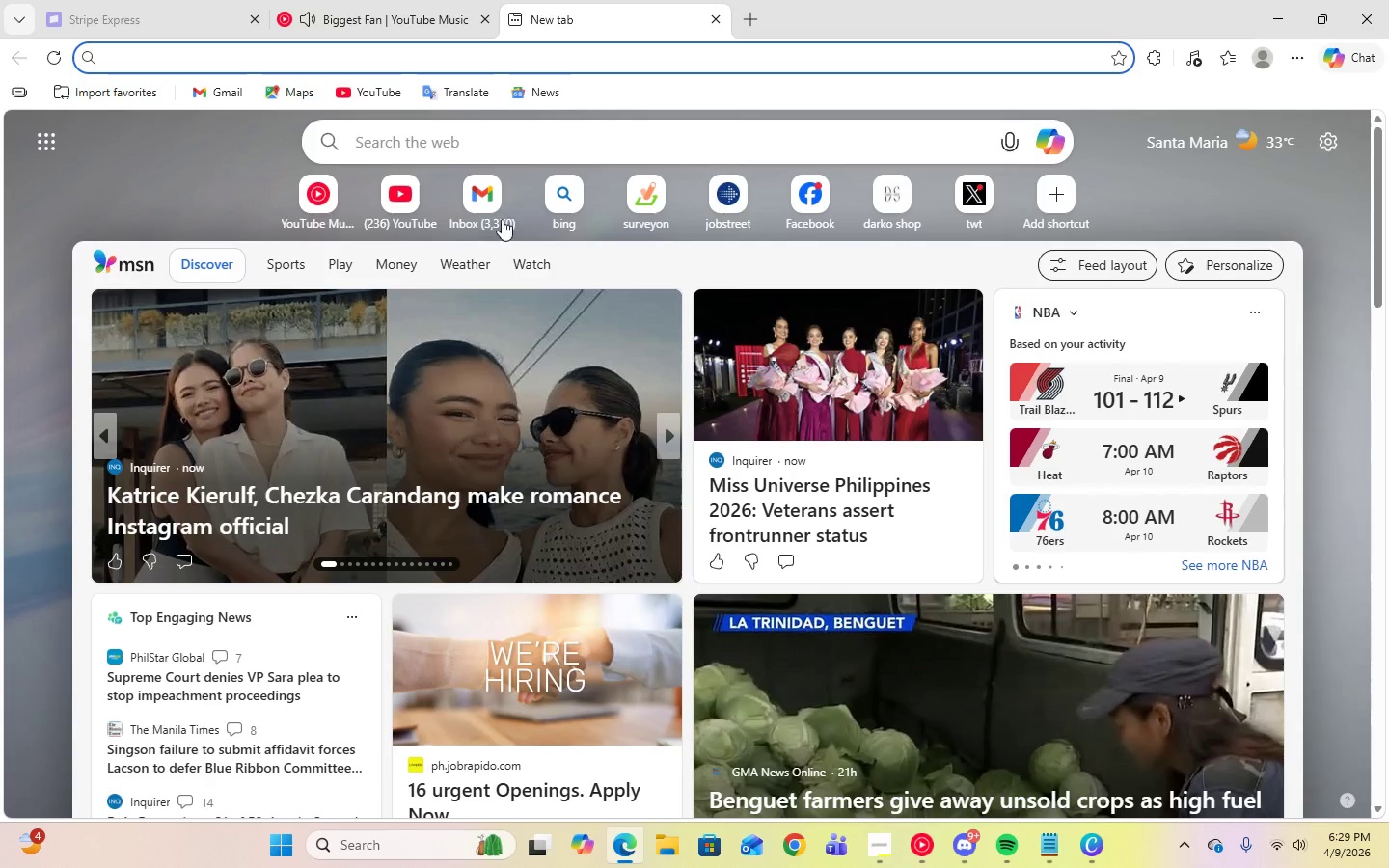 
left_click([558, 209])
 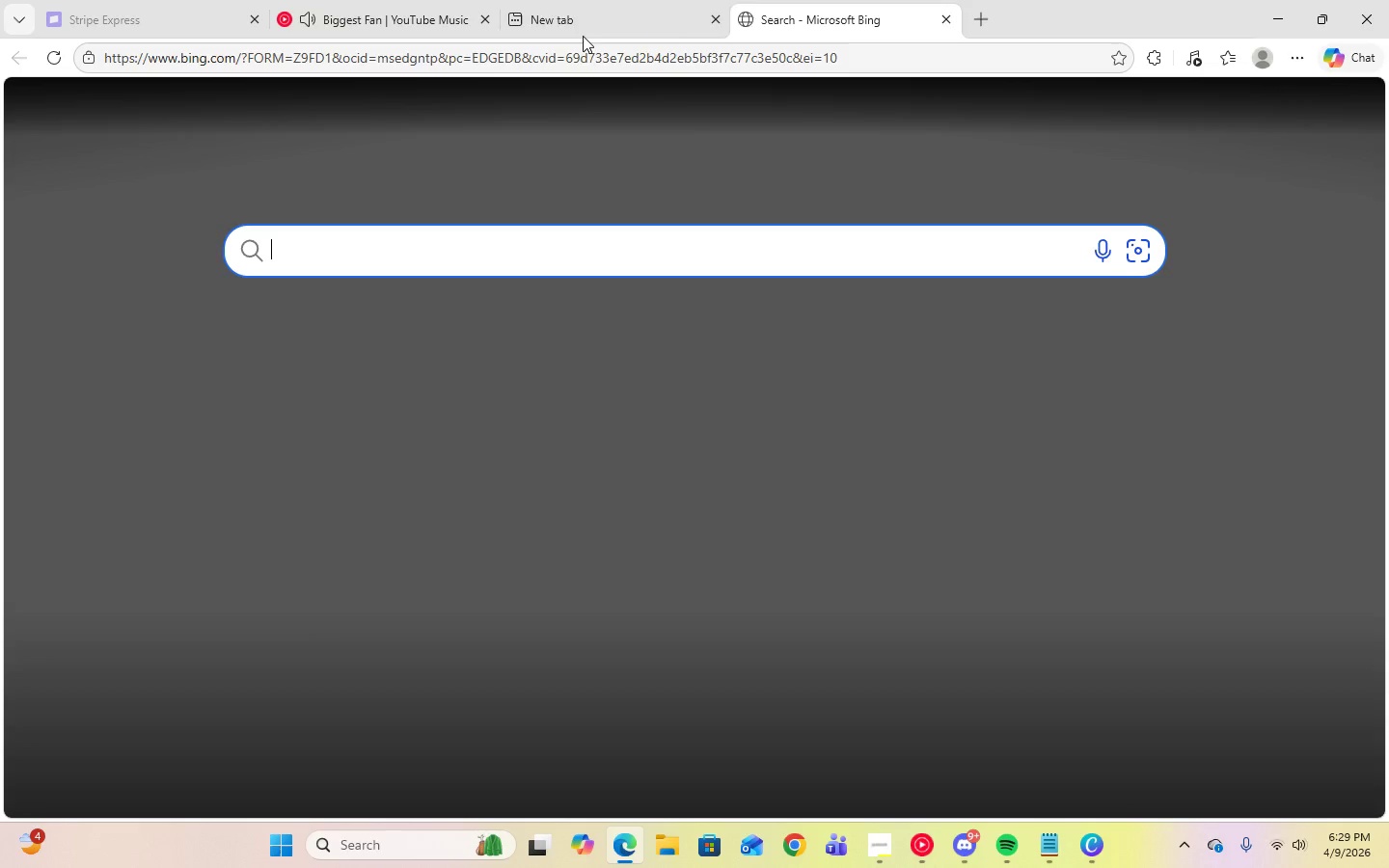 
left_click_drag(start_coordinate=[586, 24], to_coordinate=[841, 23])
 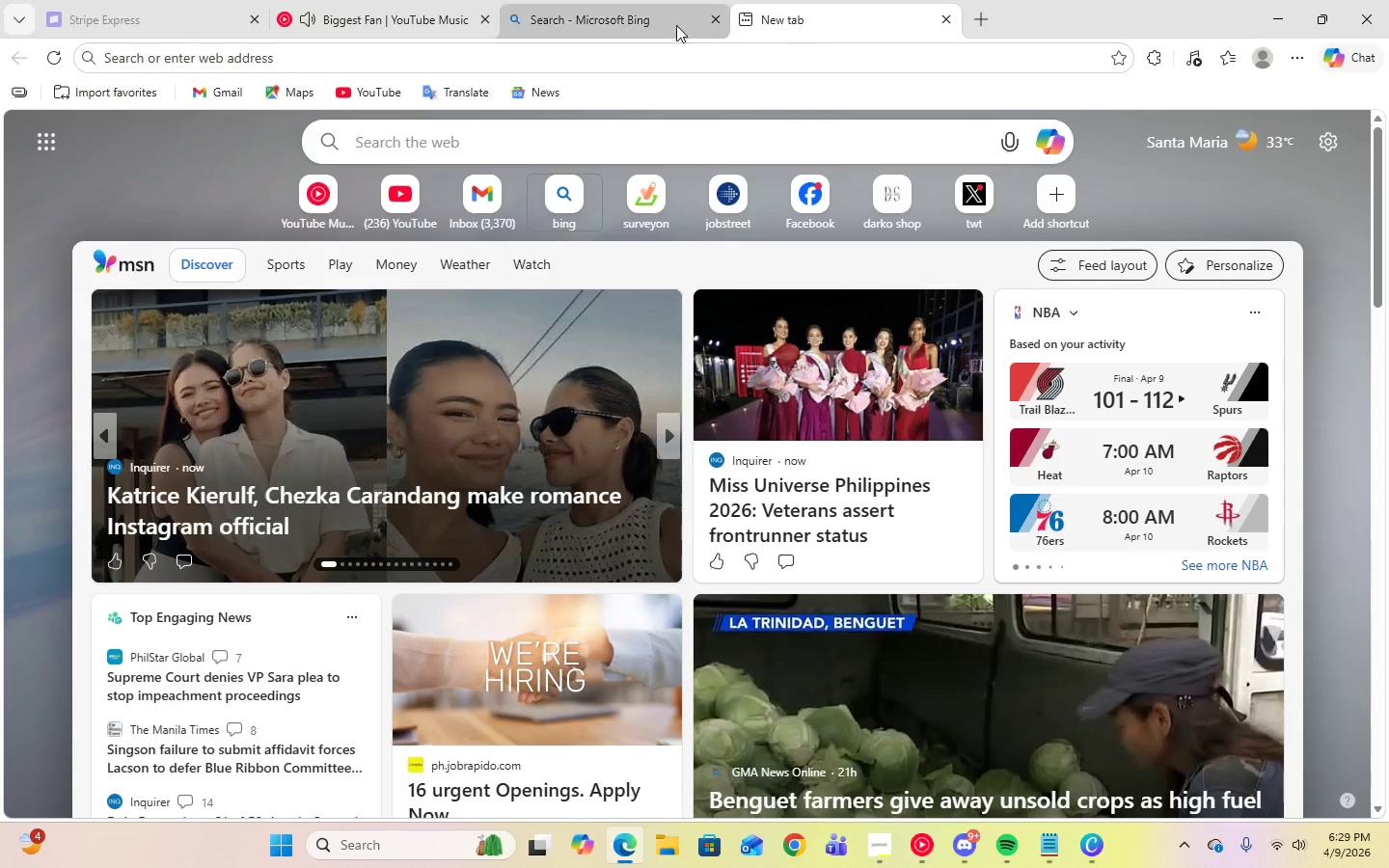 
left_click([660, 25])
 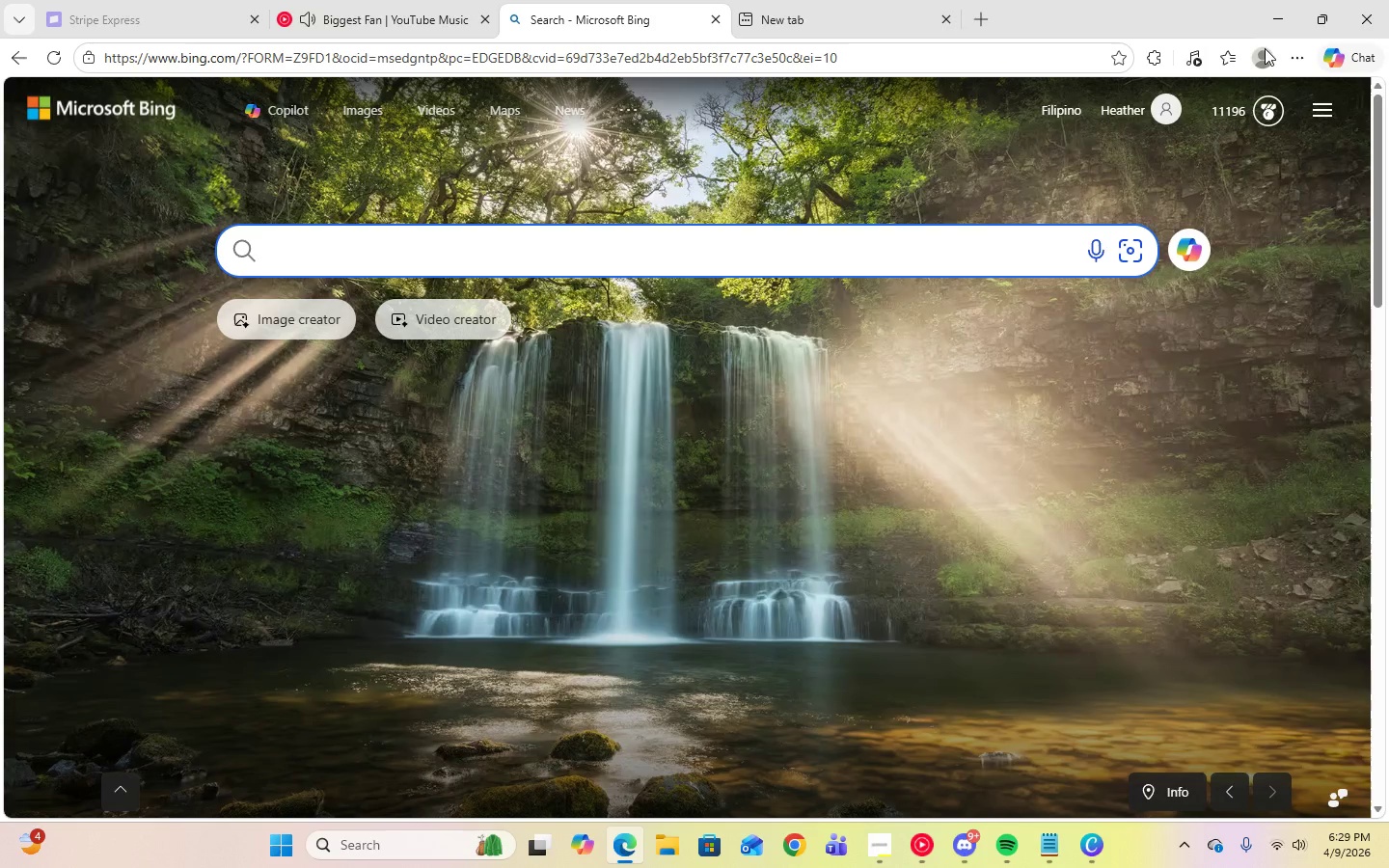 
left_click([1275, 29])
 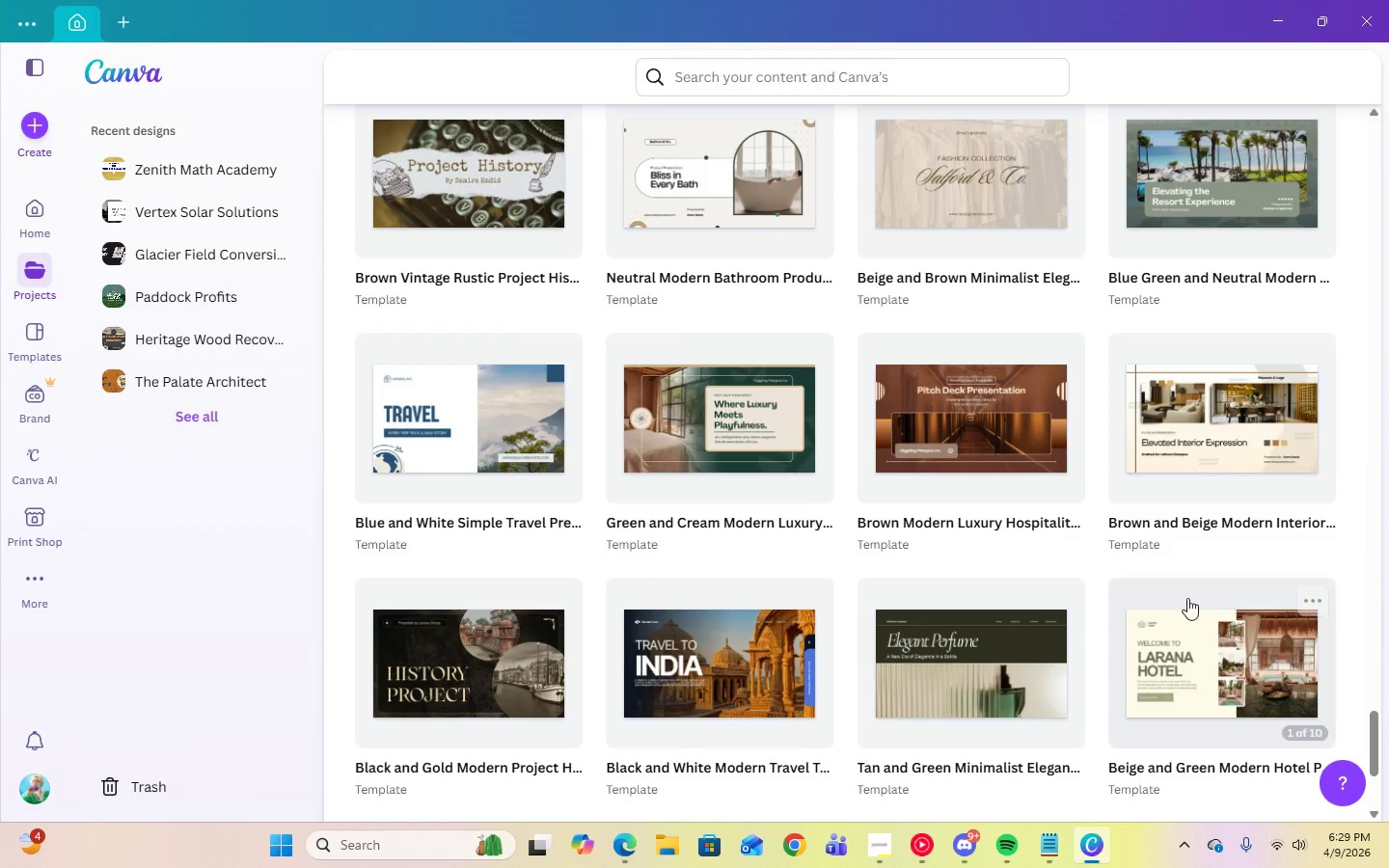 
scroll: coordinate [1156, 601], scroll_direction: down, amount: 18.0
 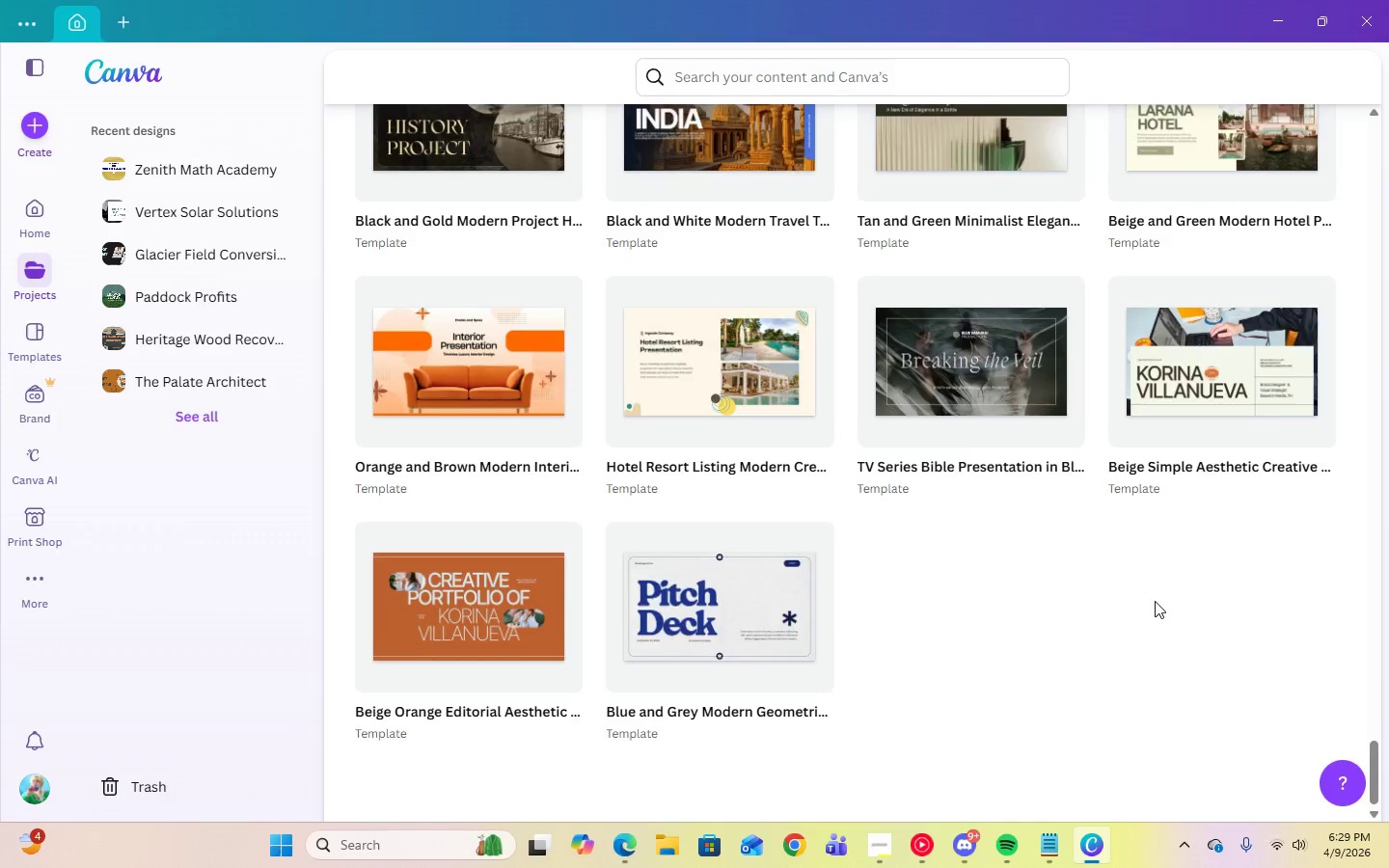 
scroll: coordinate [1153, 601], scroll_direction: up, amount: 31.0
 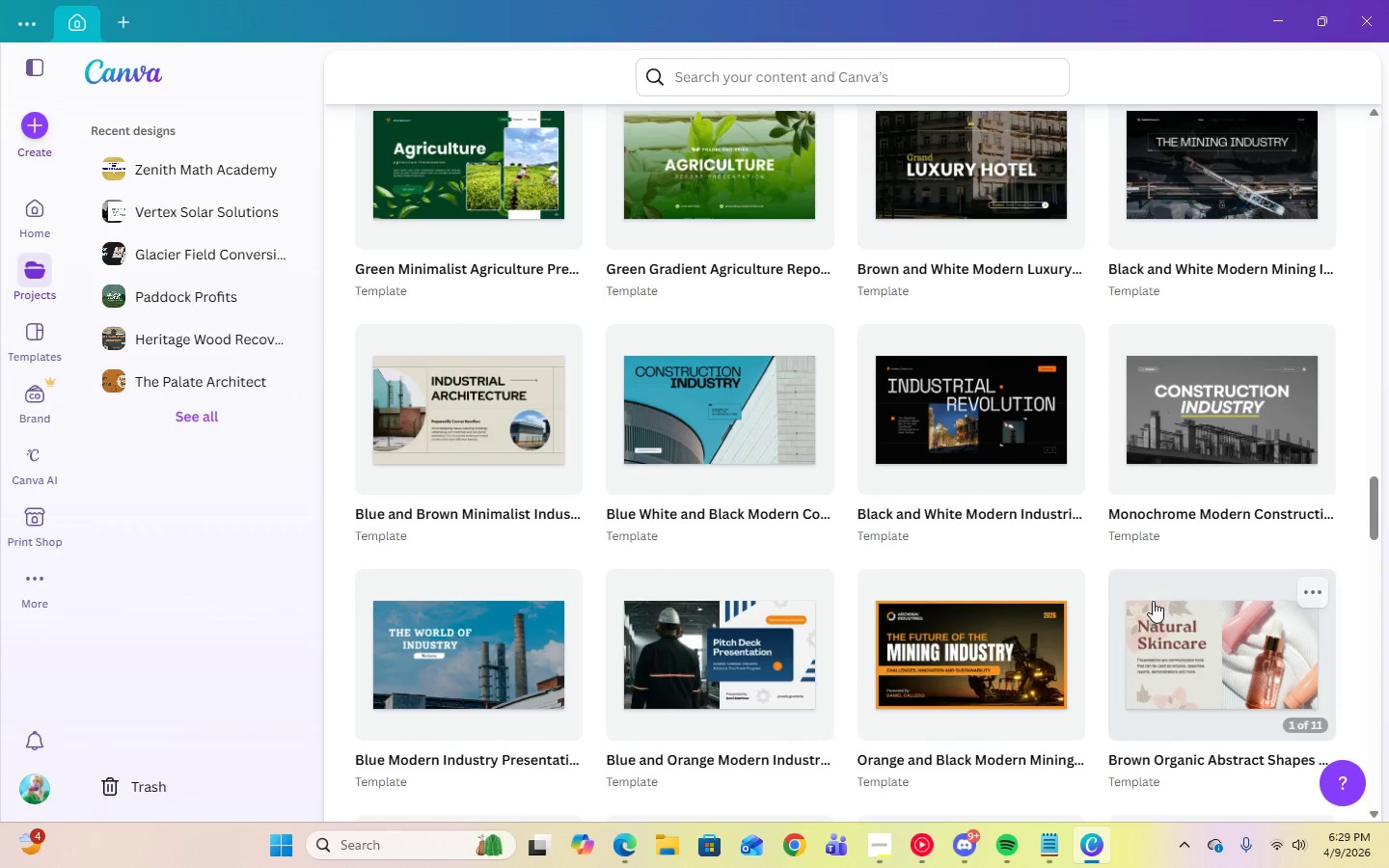 
scroll: coordinate [1153, 601], scroll_direction: none, amount: 0.0
 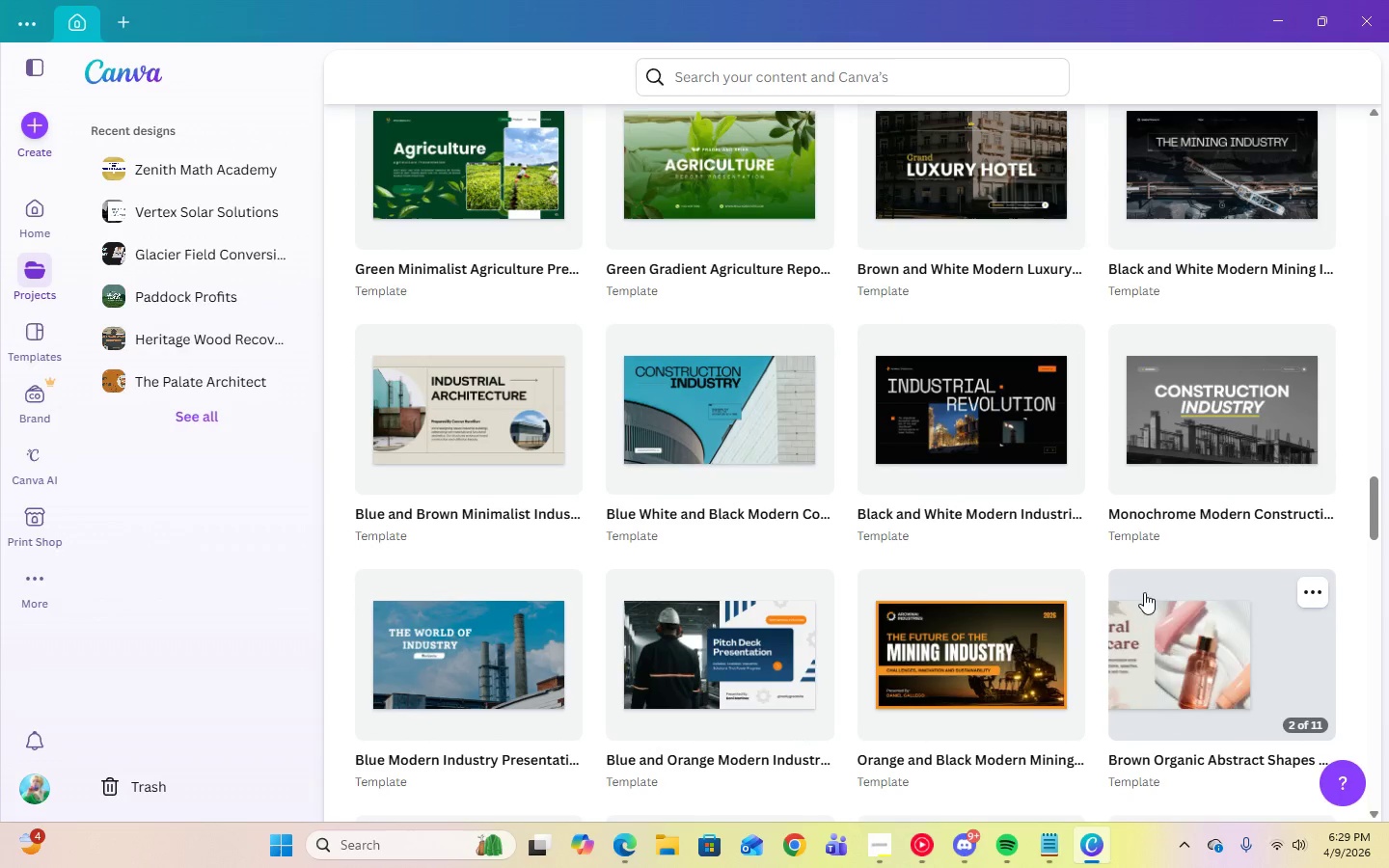 
mouse_move([1130, 428])
 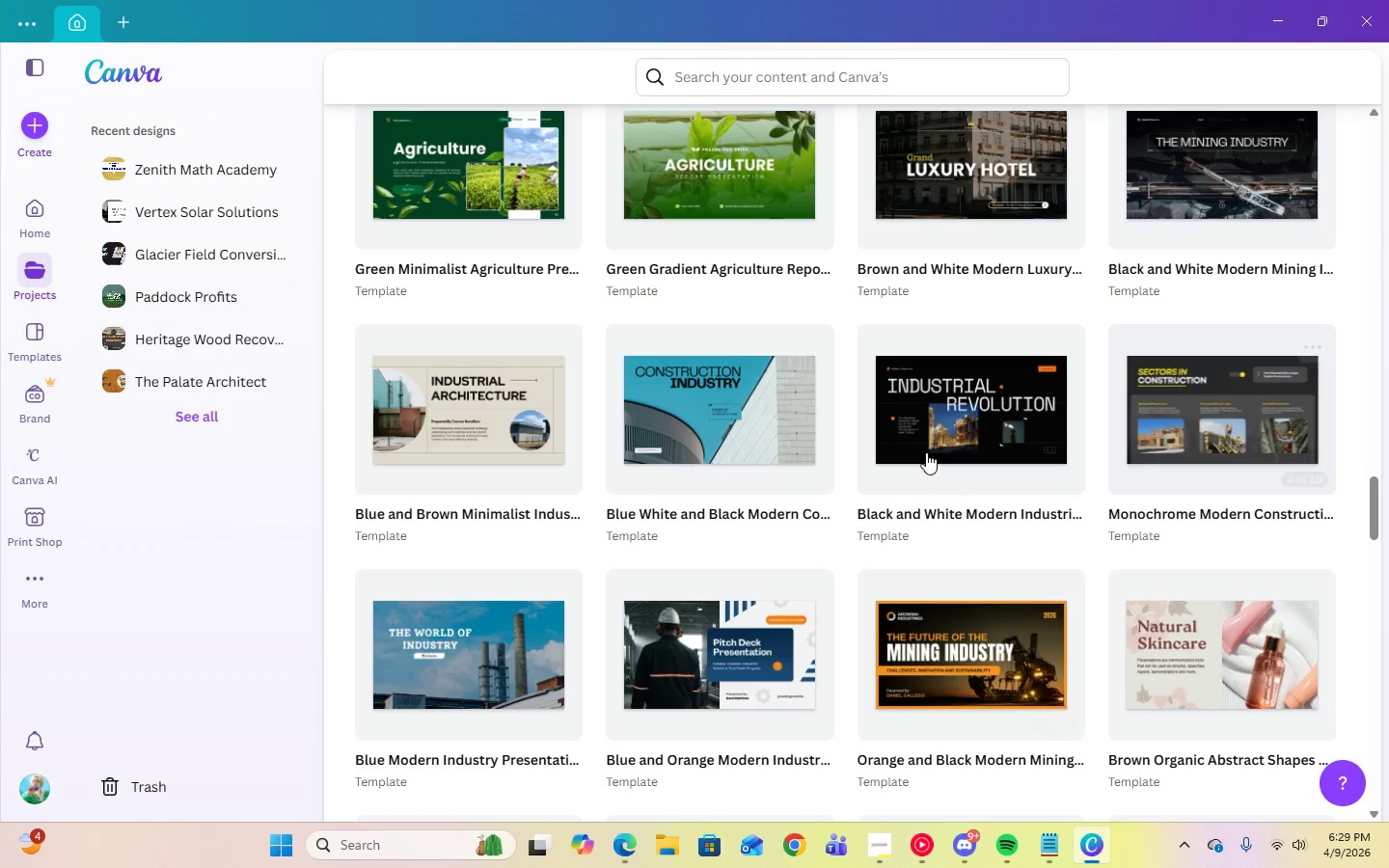 
mouse_move([961, 457])
 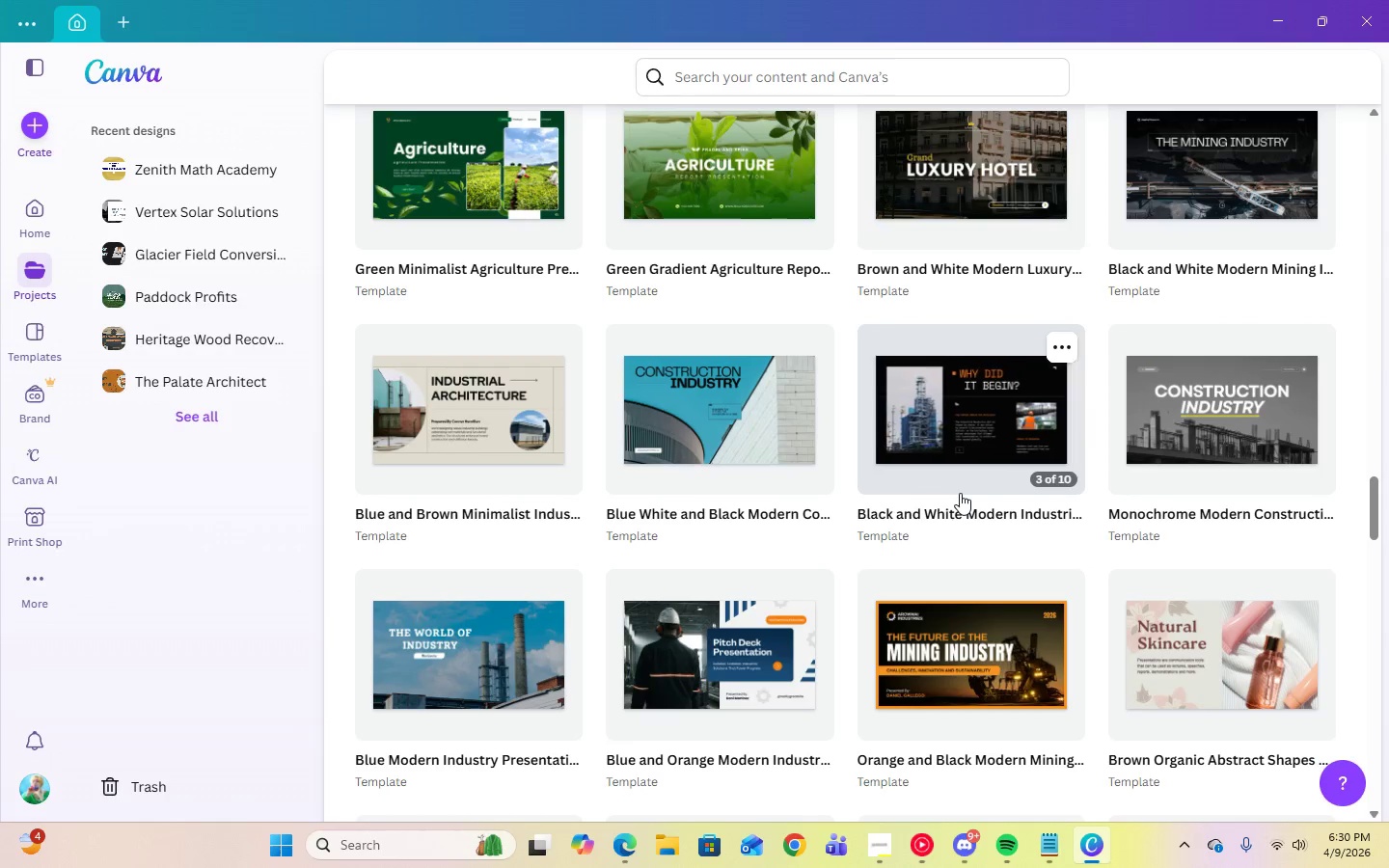 
scroll: coordinate [960, 493], scroll_direction: up, amount: 4.0
 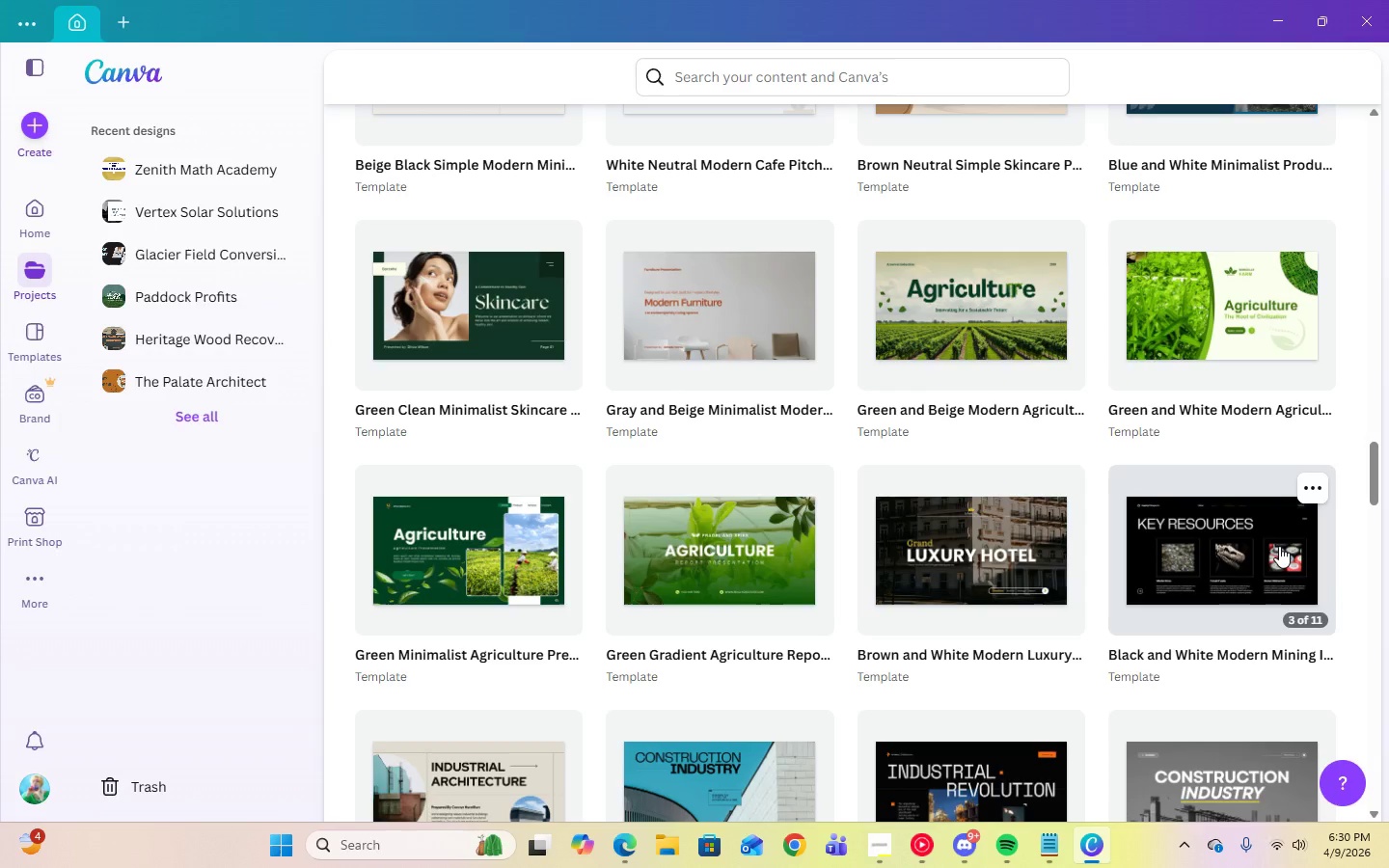 
scroll: coordinate [1278, 546], scroll_direction: down, amount: 5.0
 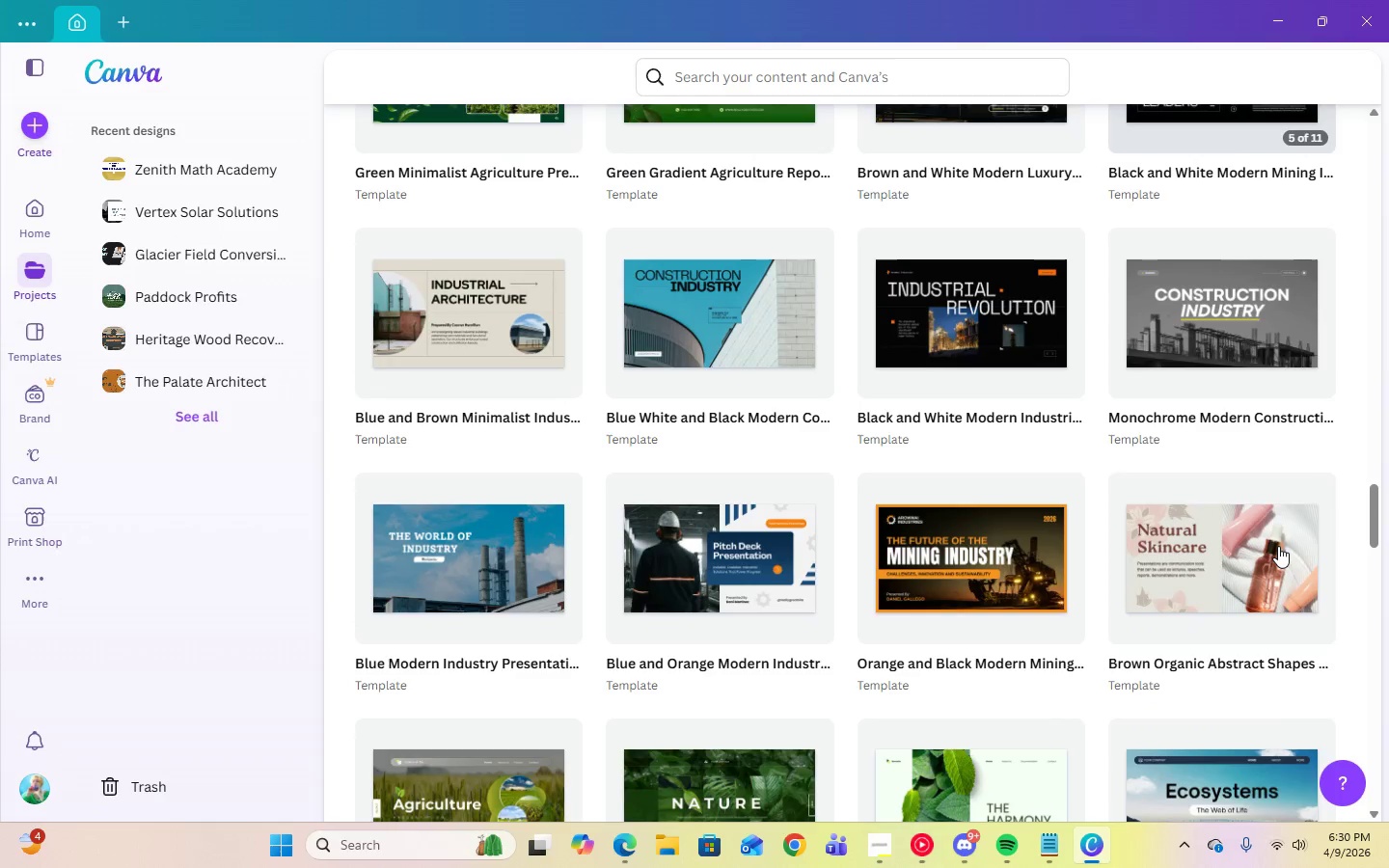 
scroll: coordinate [1121, 448], scroll_direction: up, amount: 23.0
 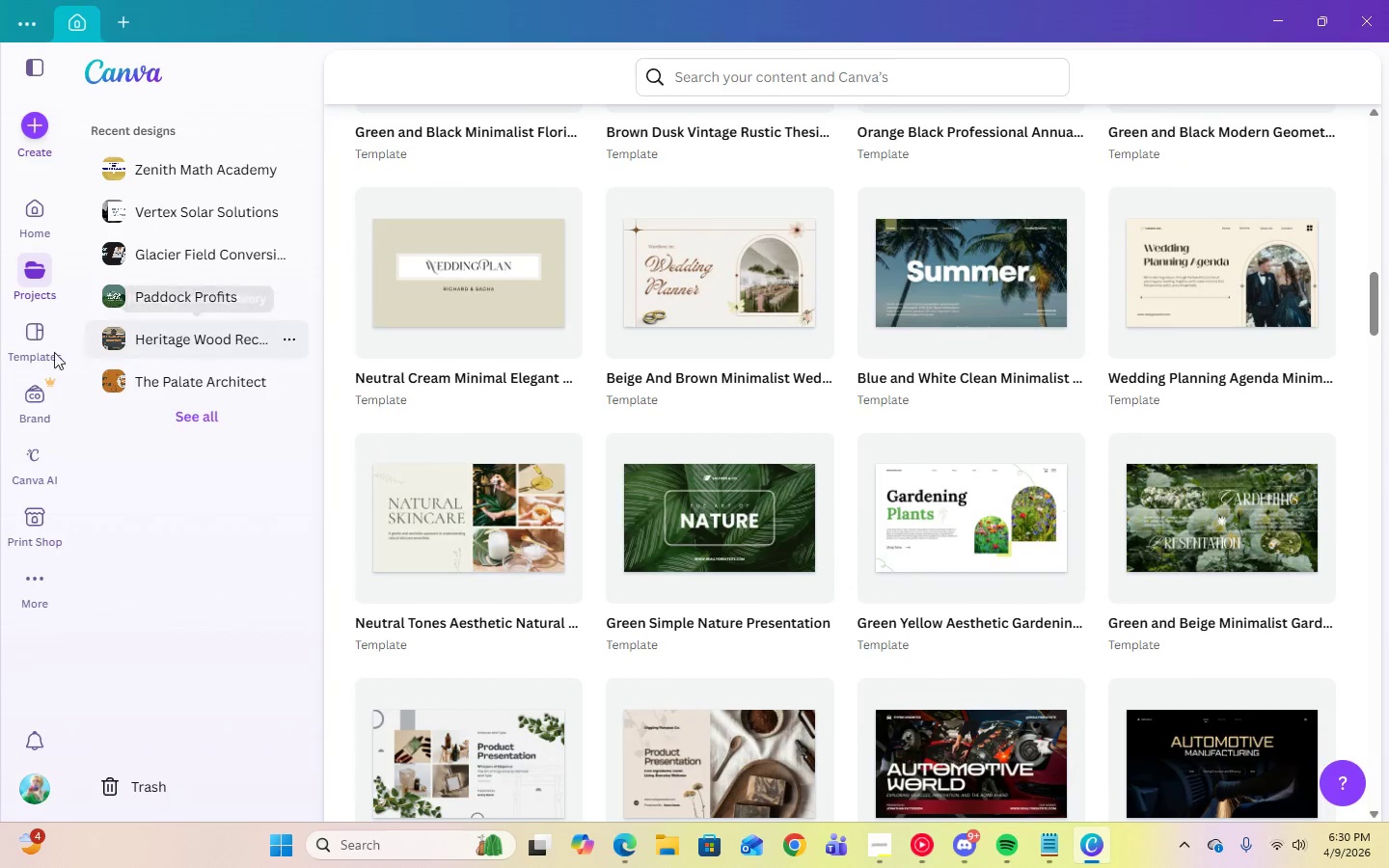 
left_click([32, 342])
 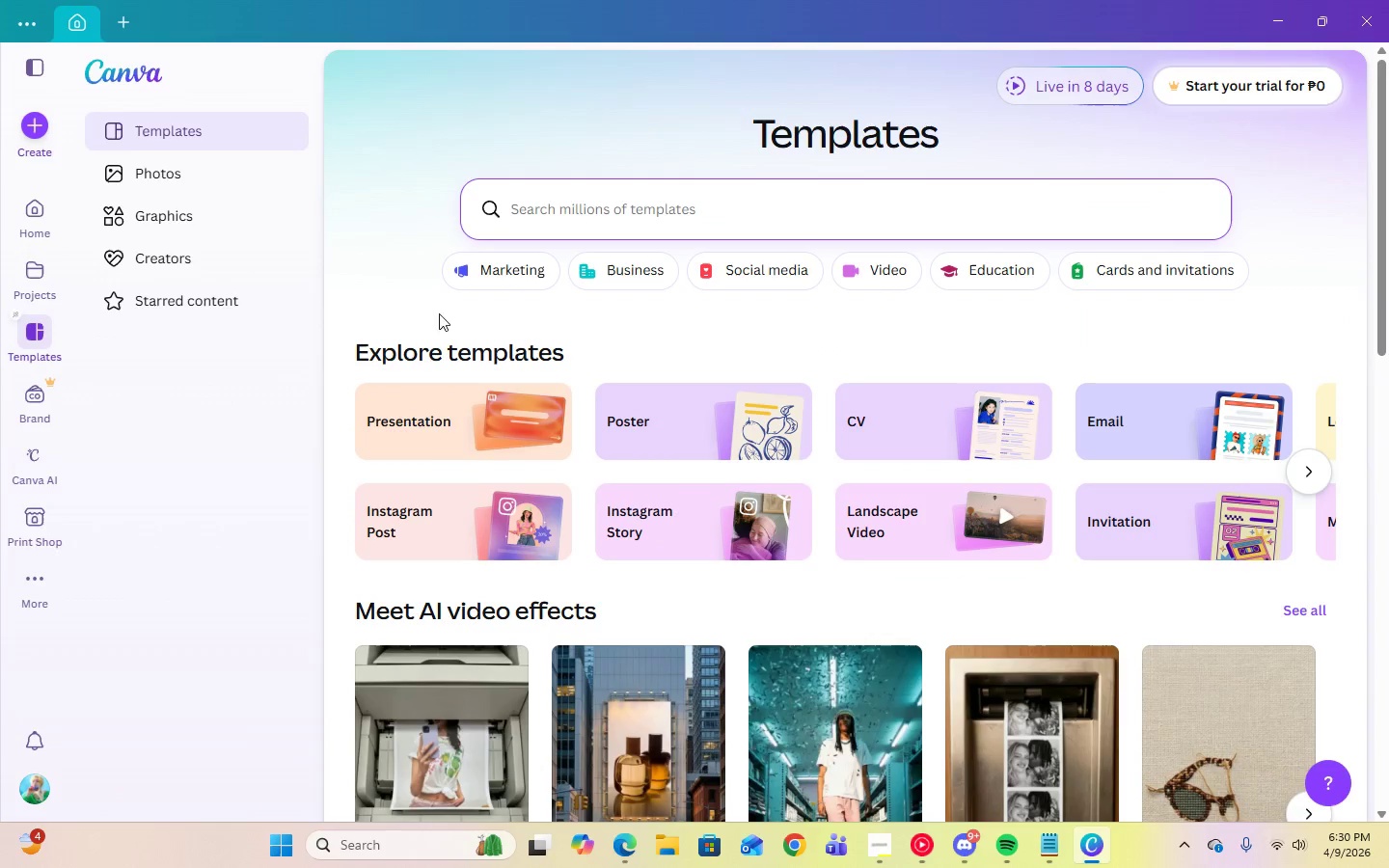 
left_click([433, 444])
 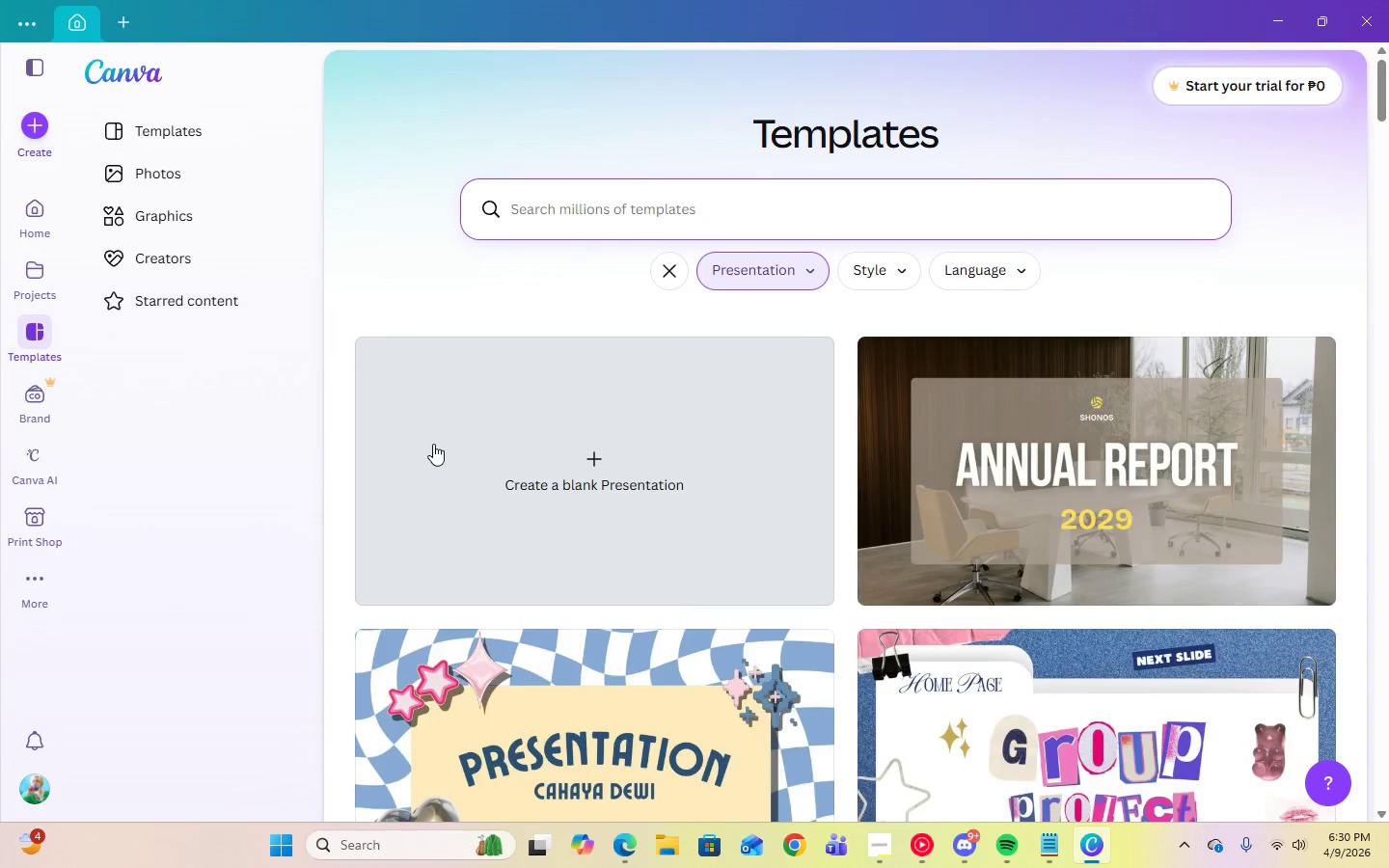 
type(industrial)
 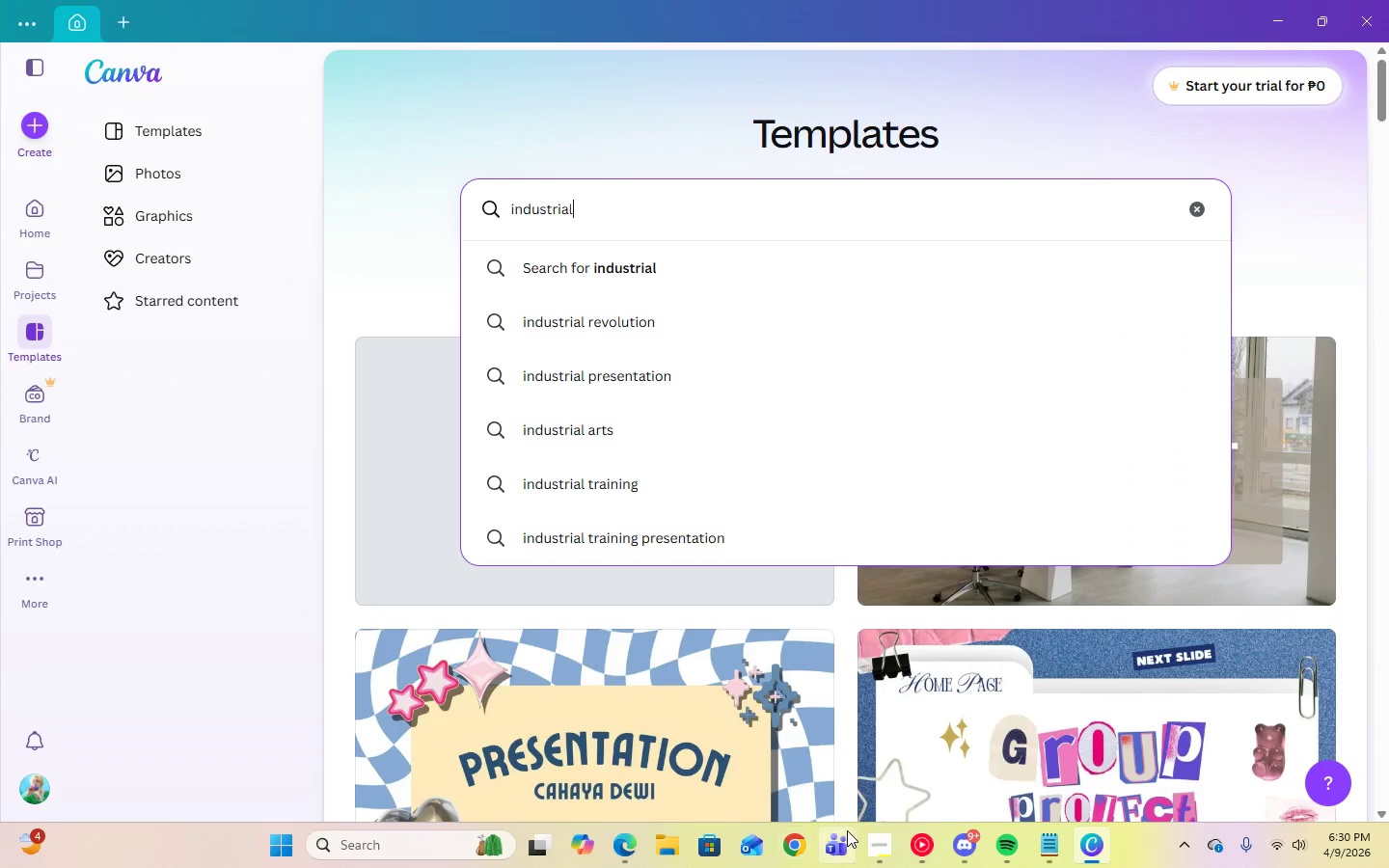 
left_click([874, 846])